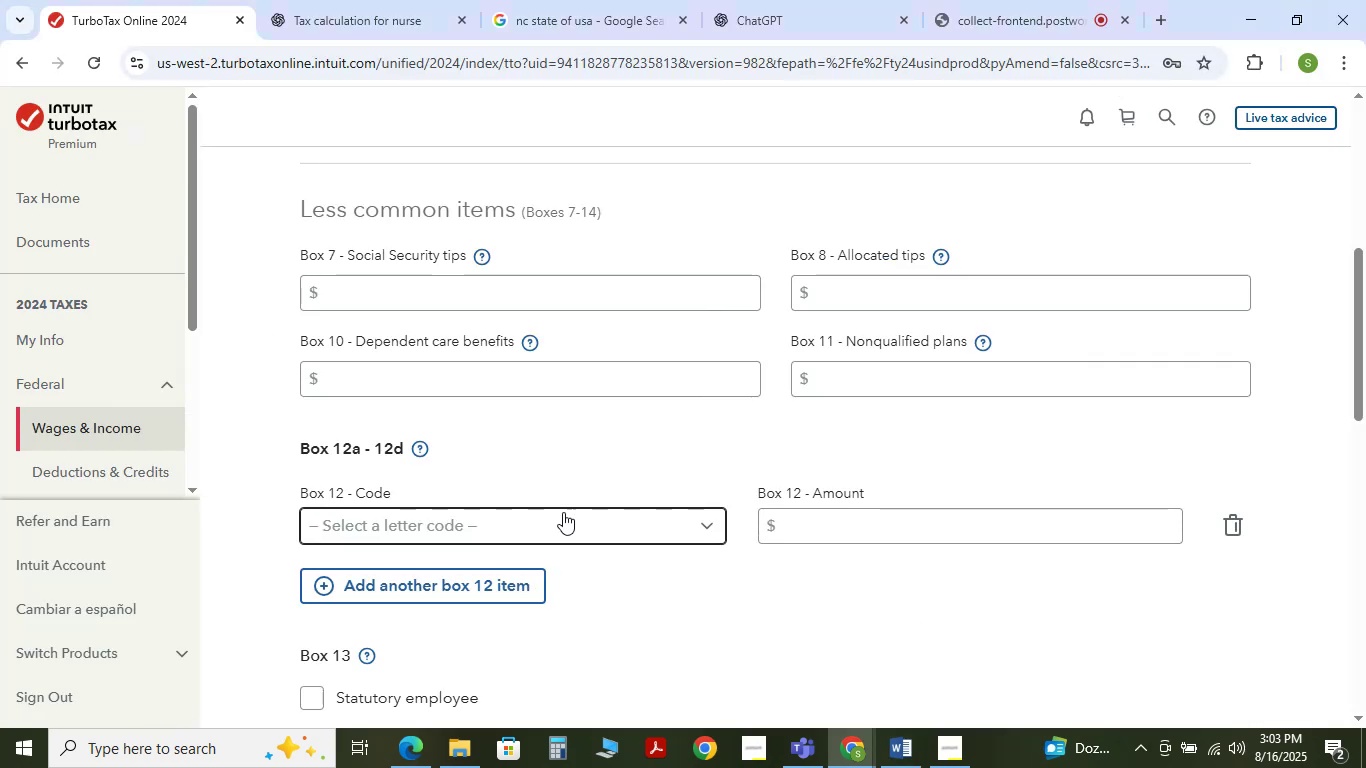 
left_click([563, 516])
 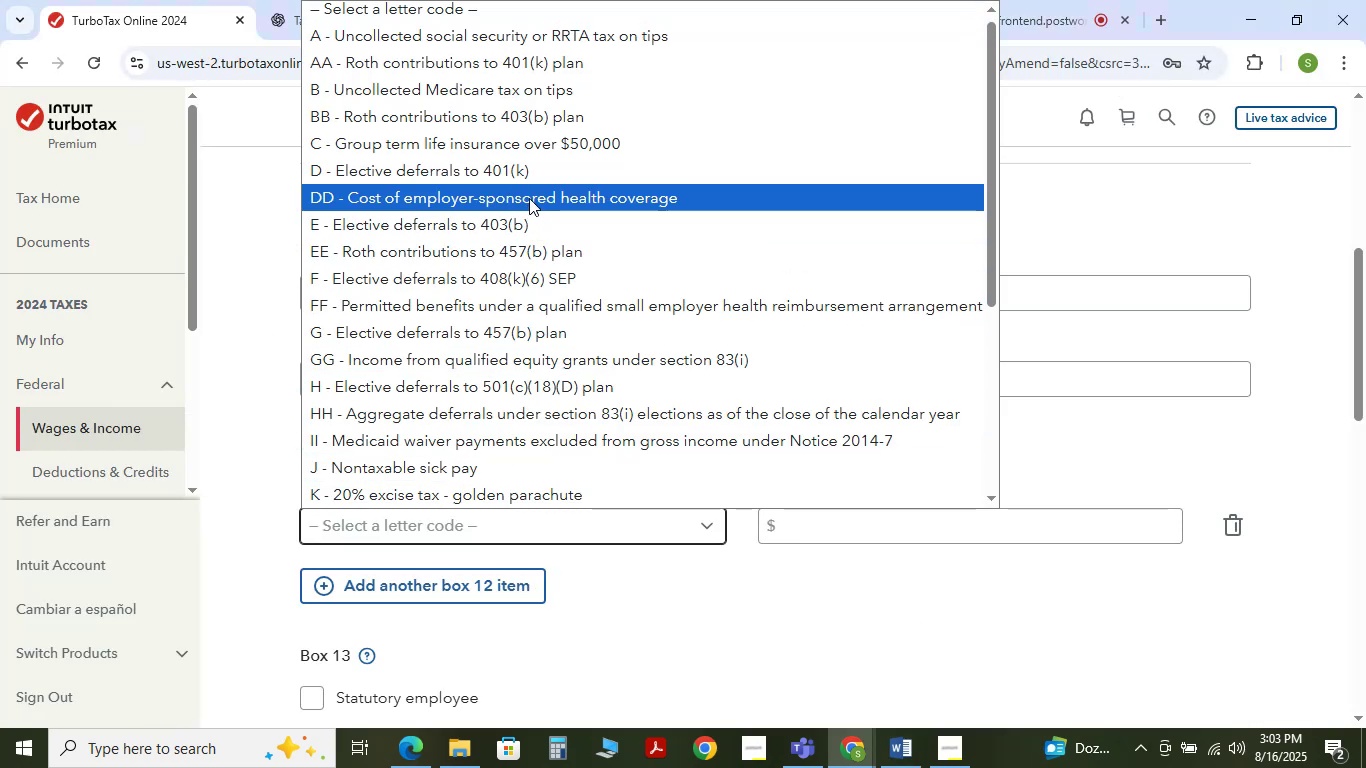 
left_click([529, 198])
 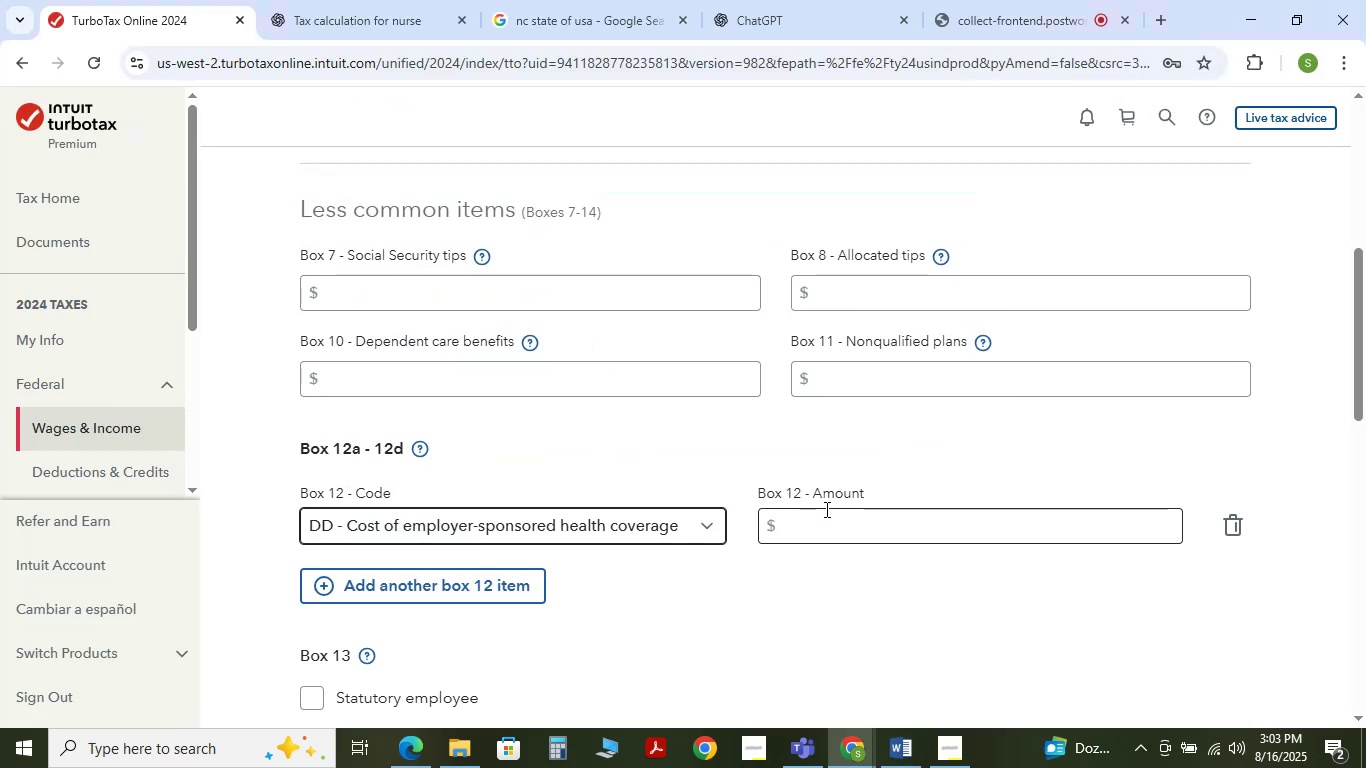 
left_click([838, 511])
 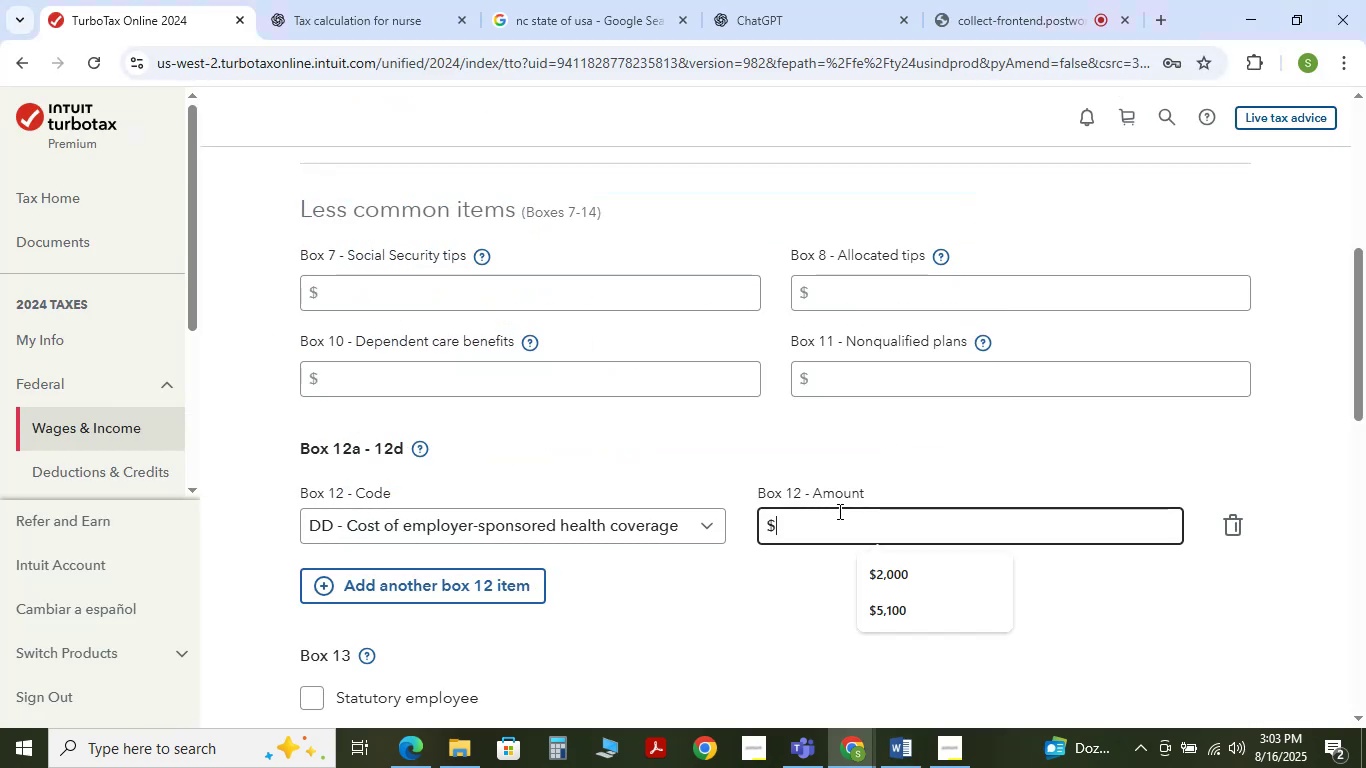 
key(Alt+Tab)
 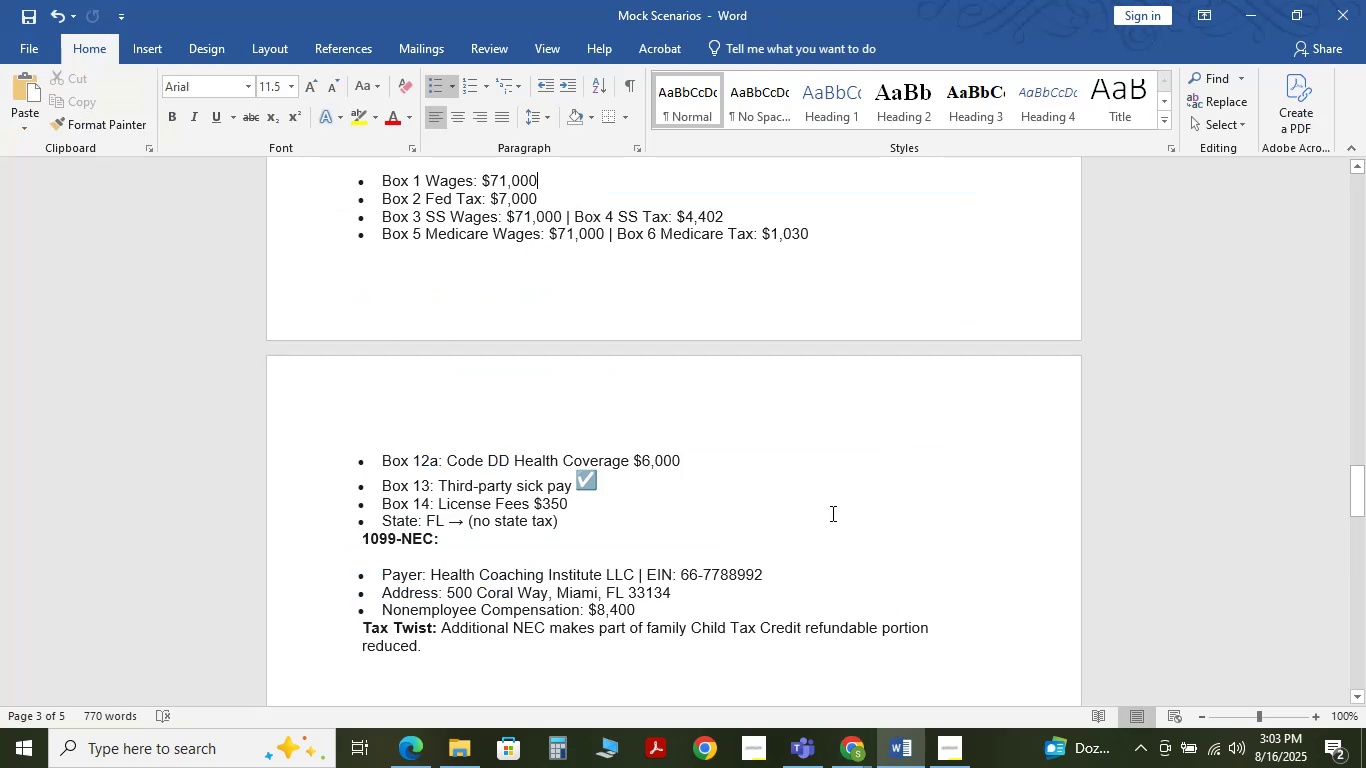 
key(Alt+AltLeft)
 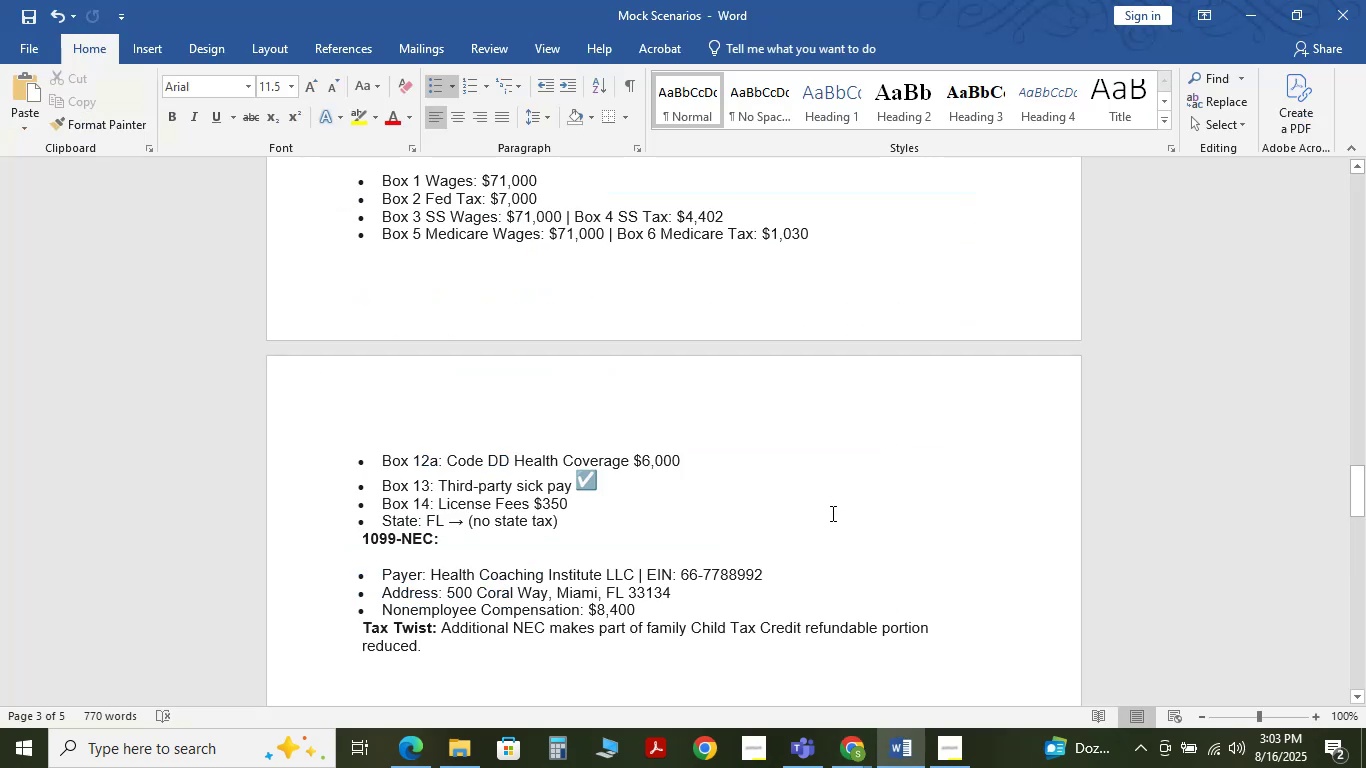 
key(Alt+Tab)
 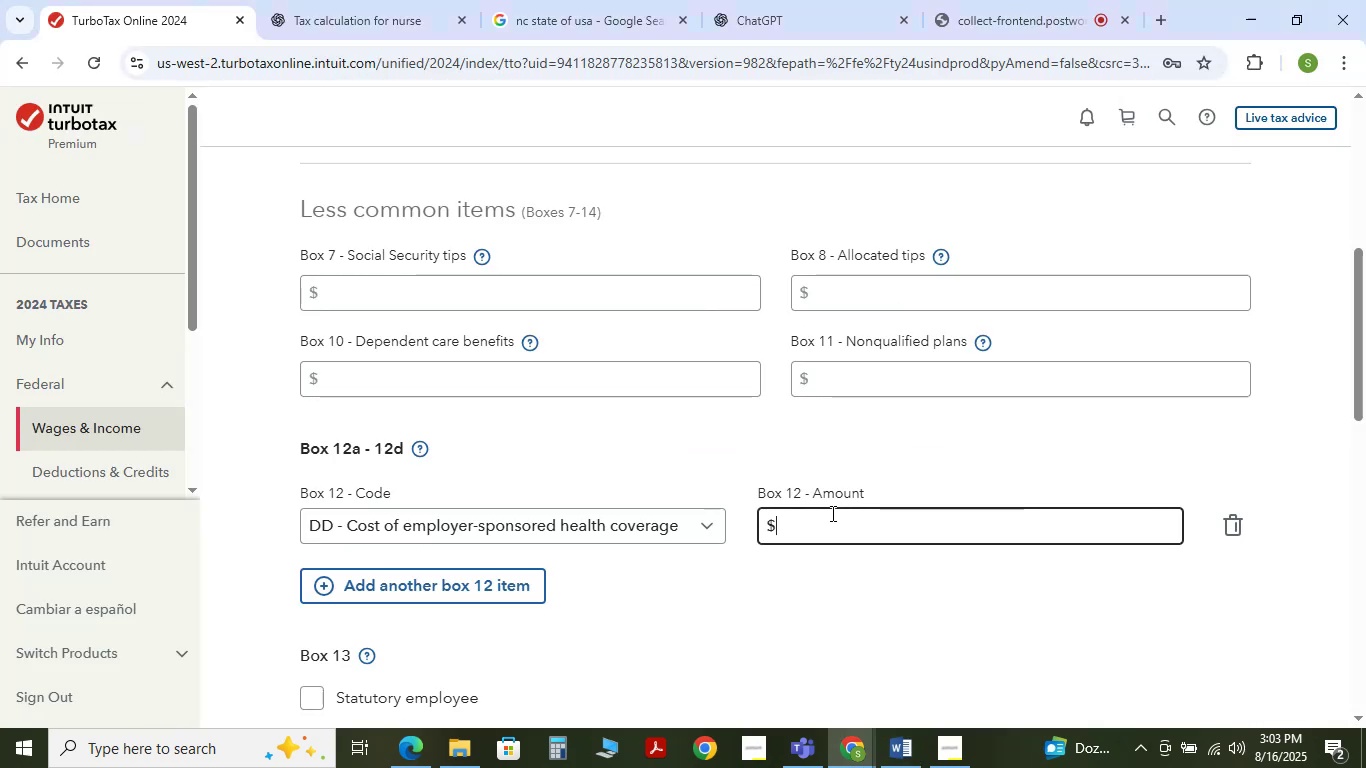 
key(Numpad6)
 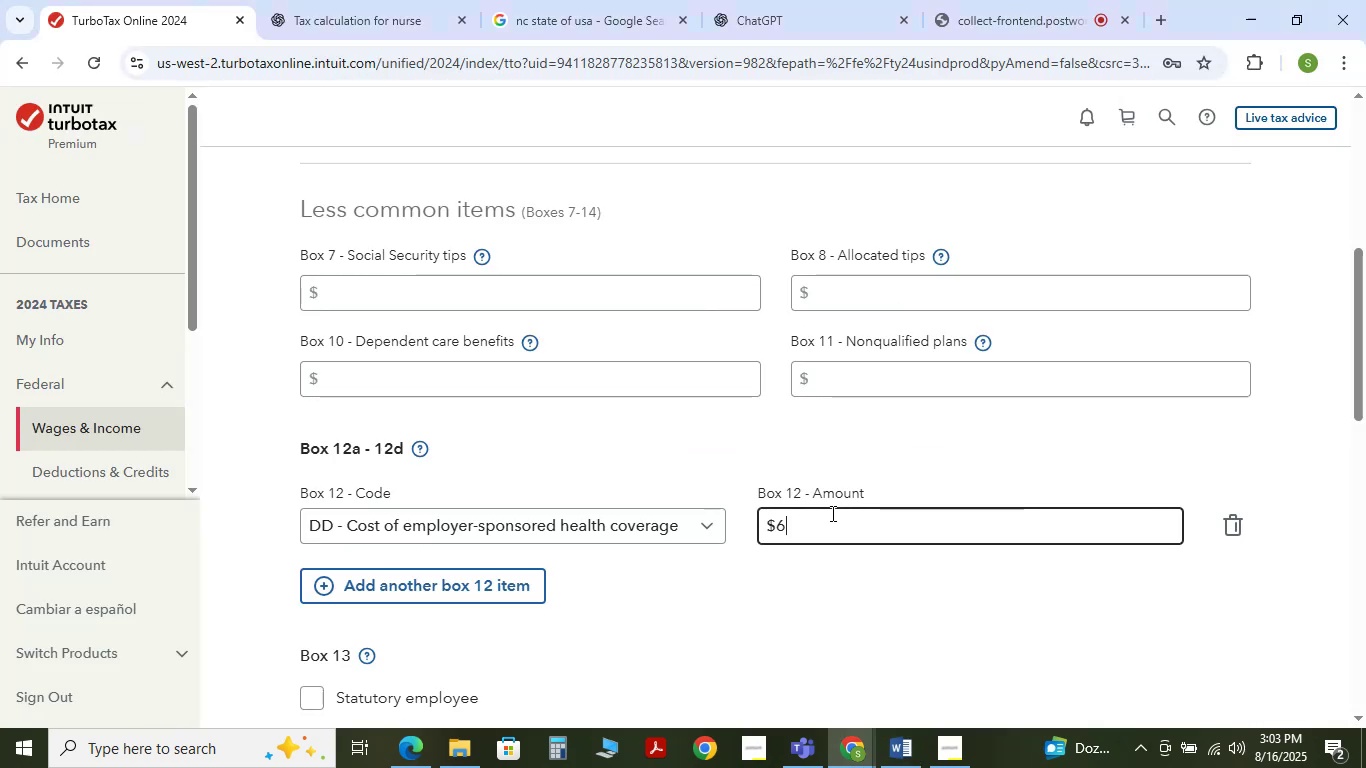 
key(Numpad0)
 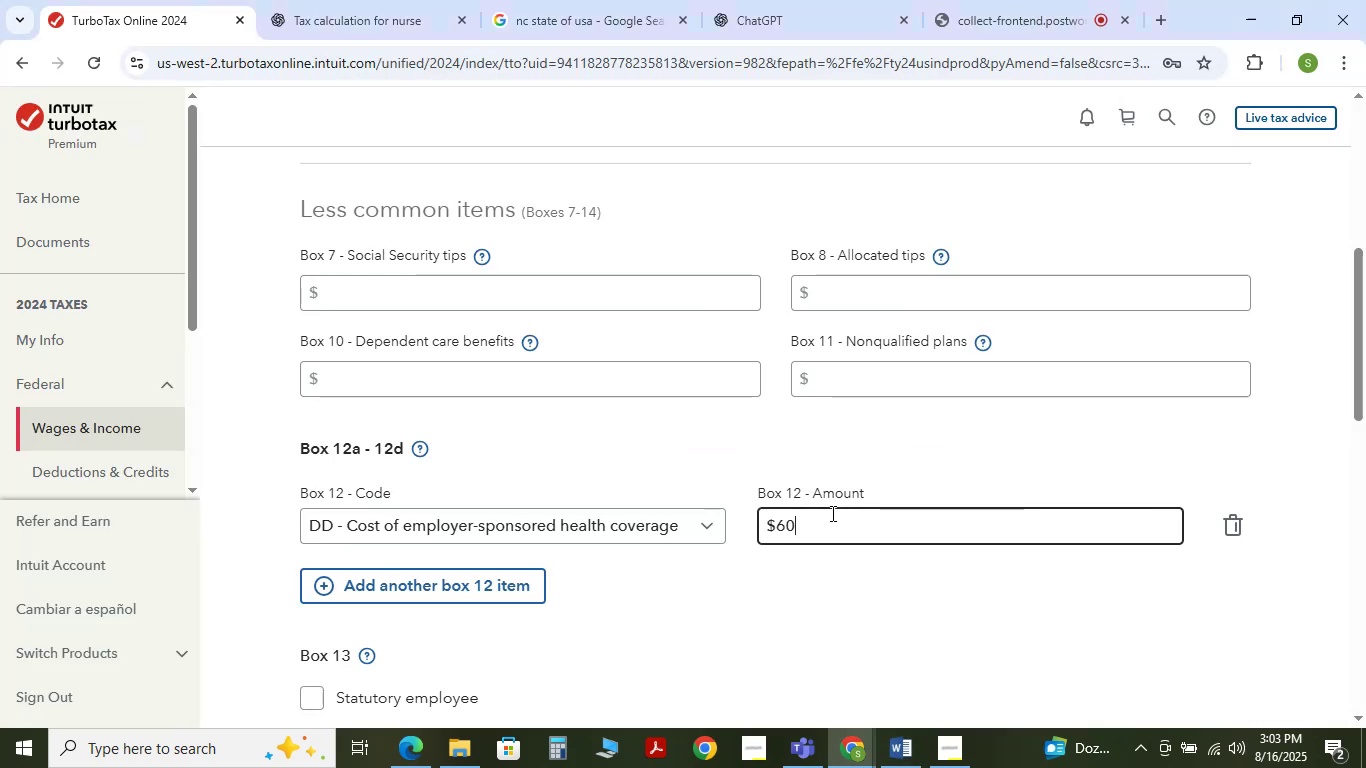 
key(Numpad0)
 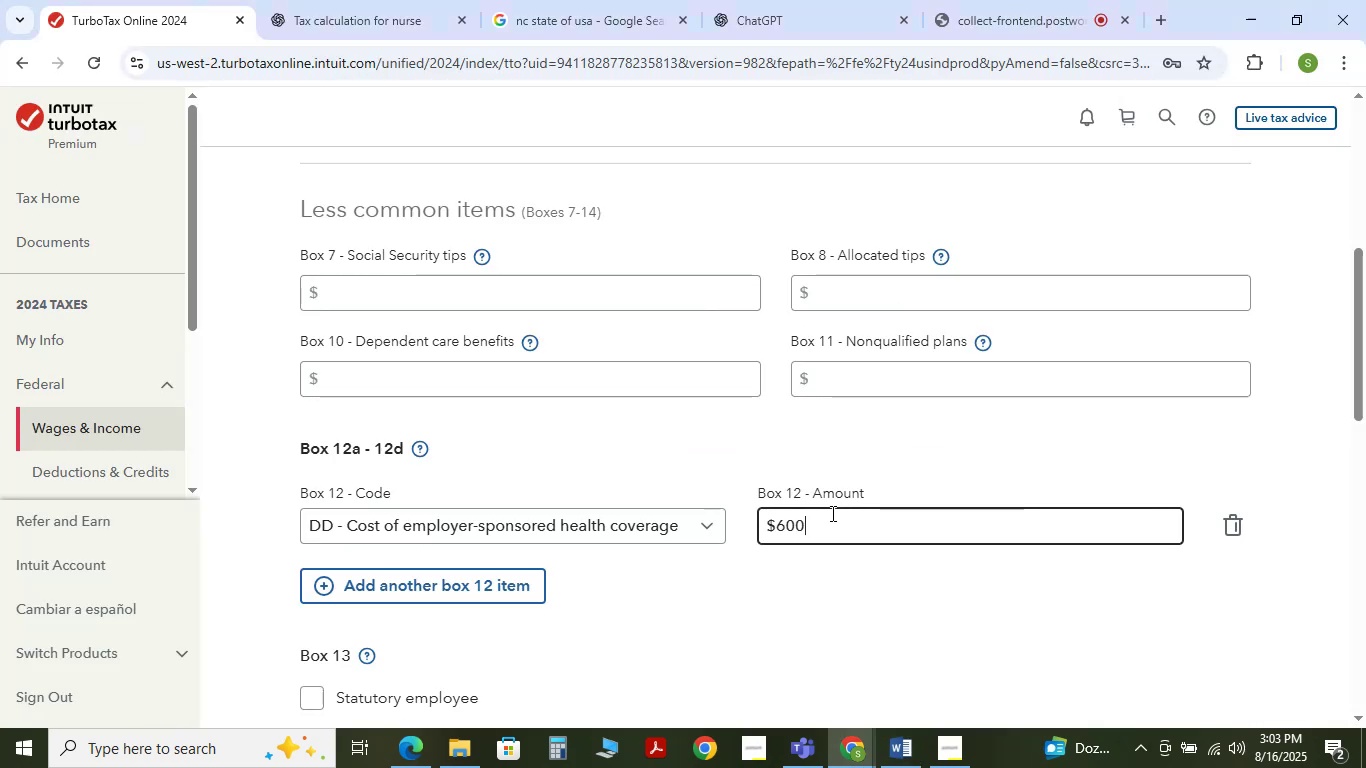 
key(Numpad0)
 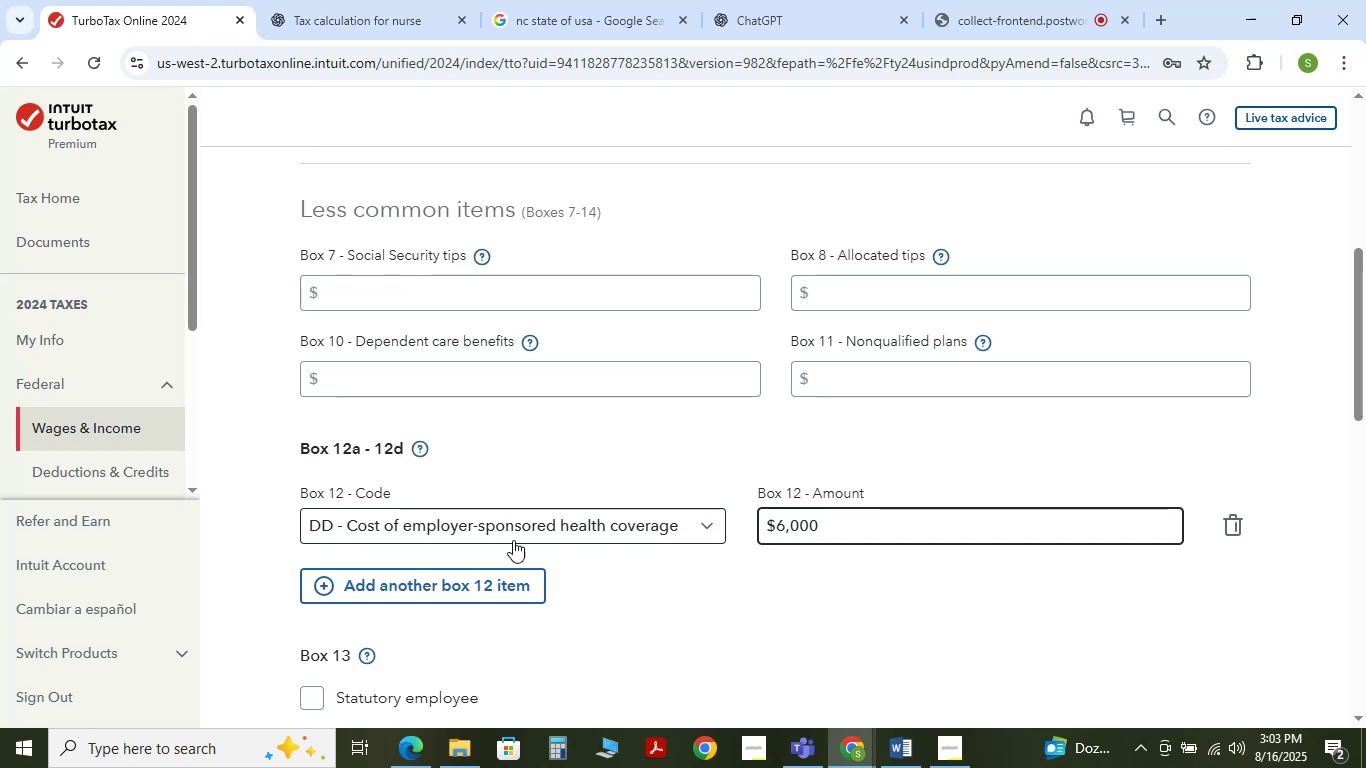 
left_click([778, 647])
 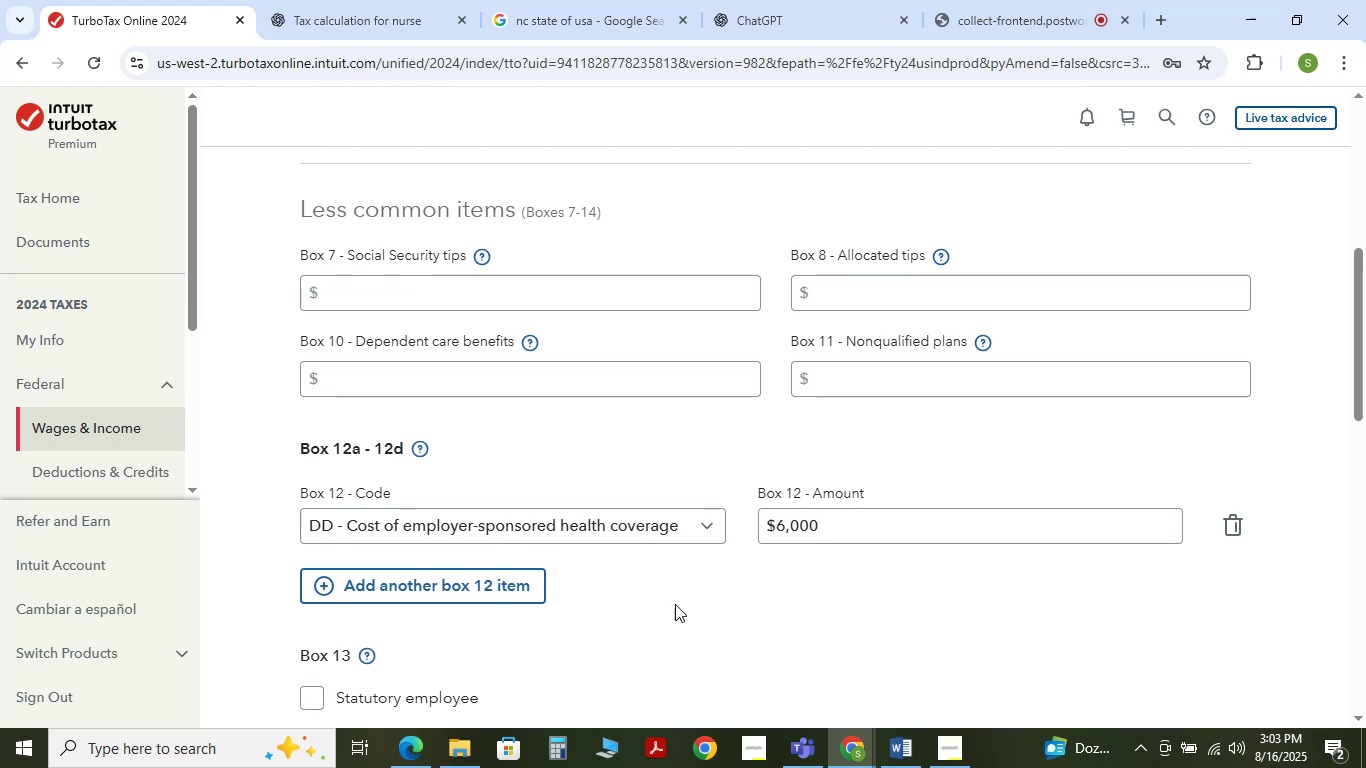 
scroll: coordinate [654, 588], scroll_direction: down, amount: 2.0
 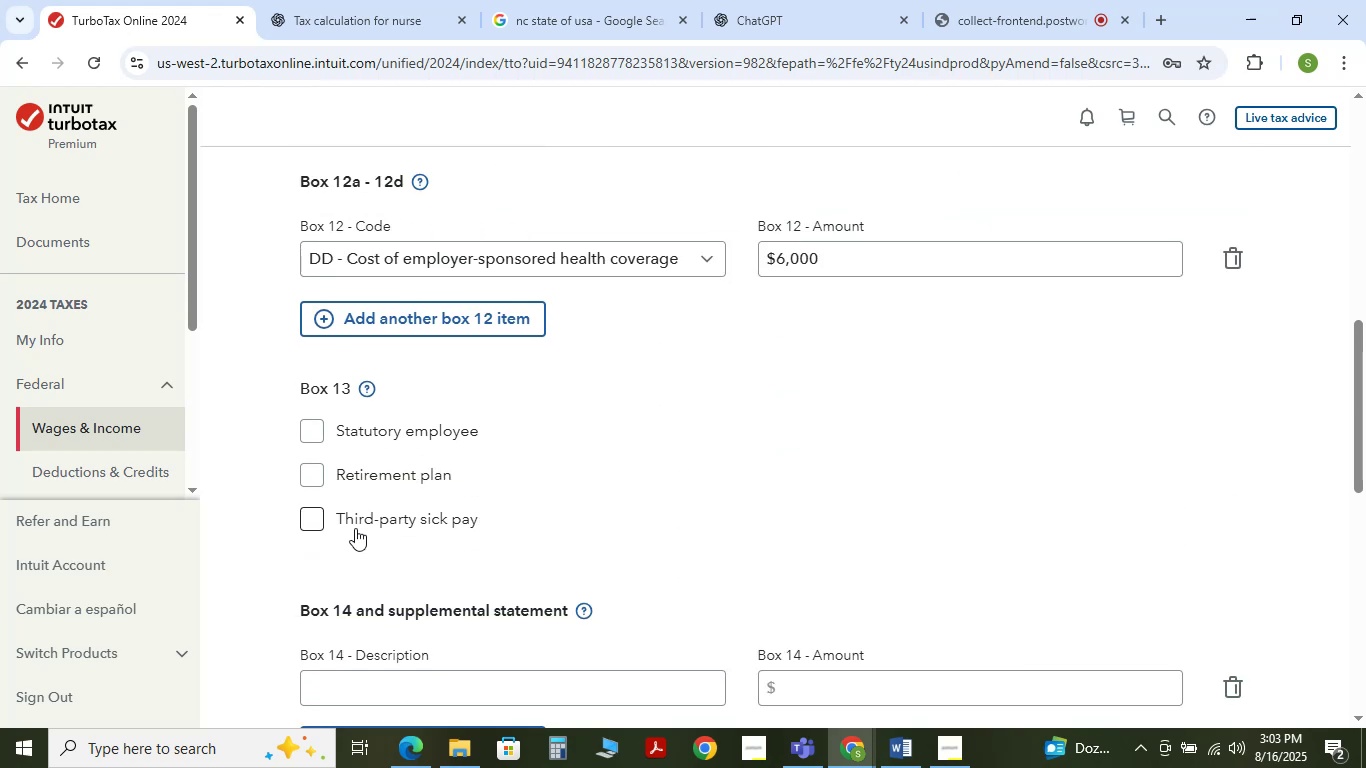 
key(Alt+Tab)
 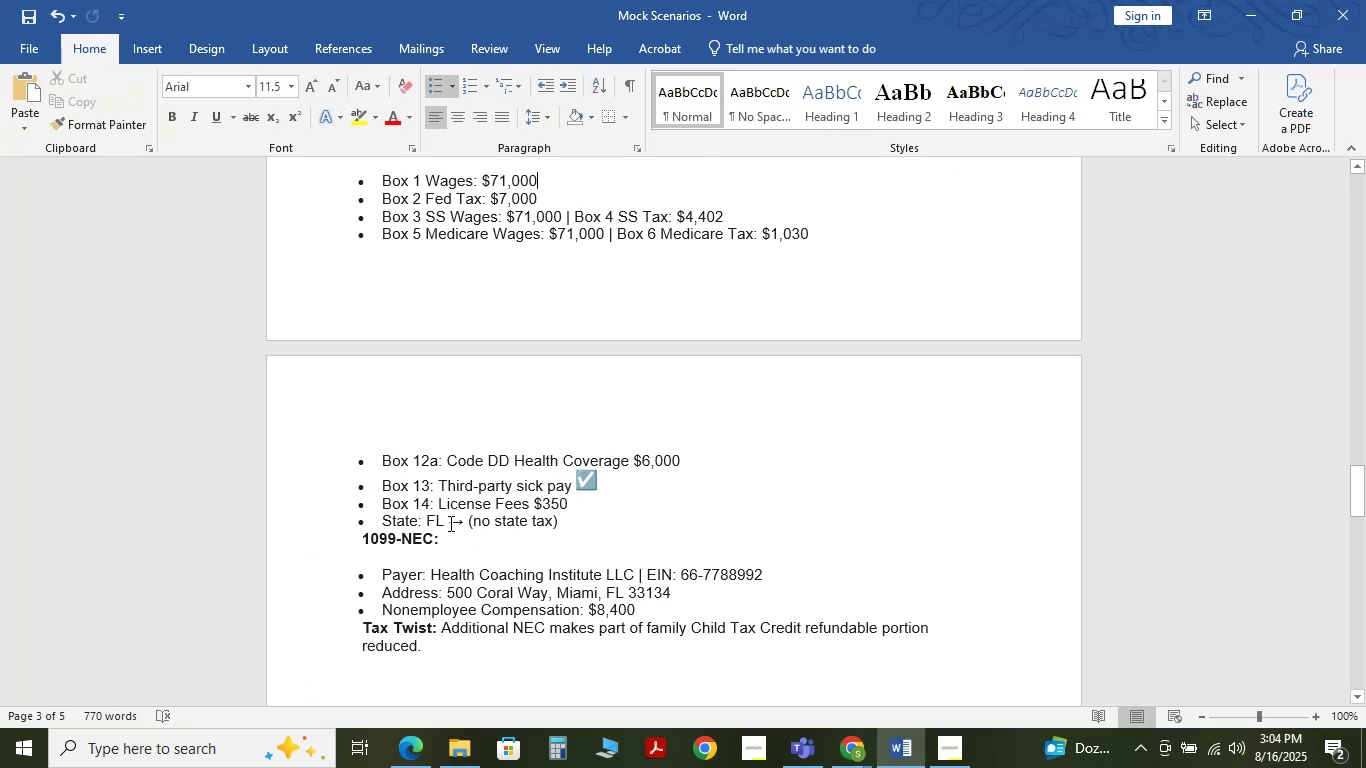 
key(Alt+Tab)
 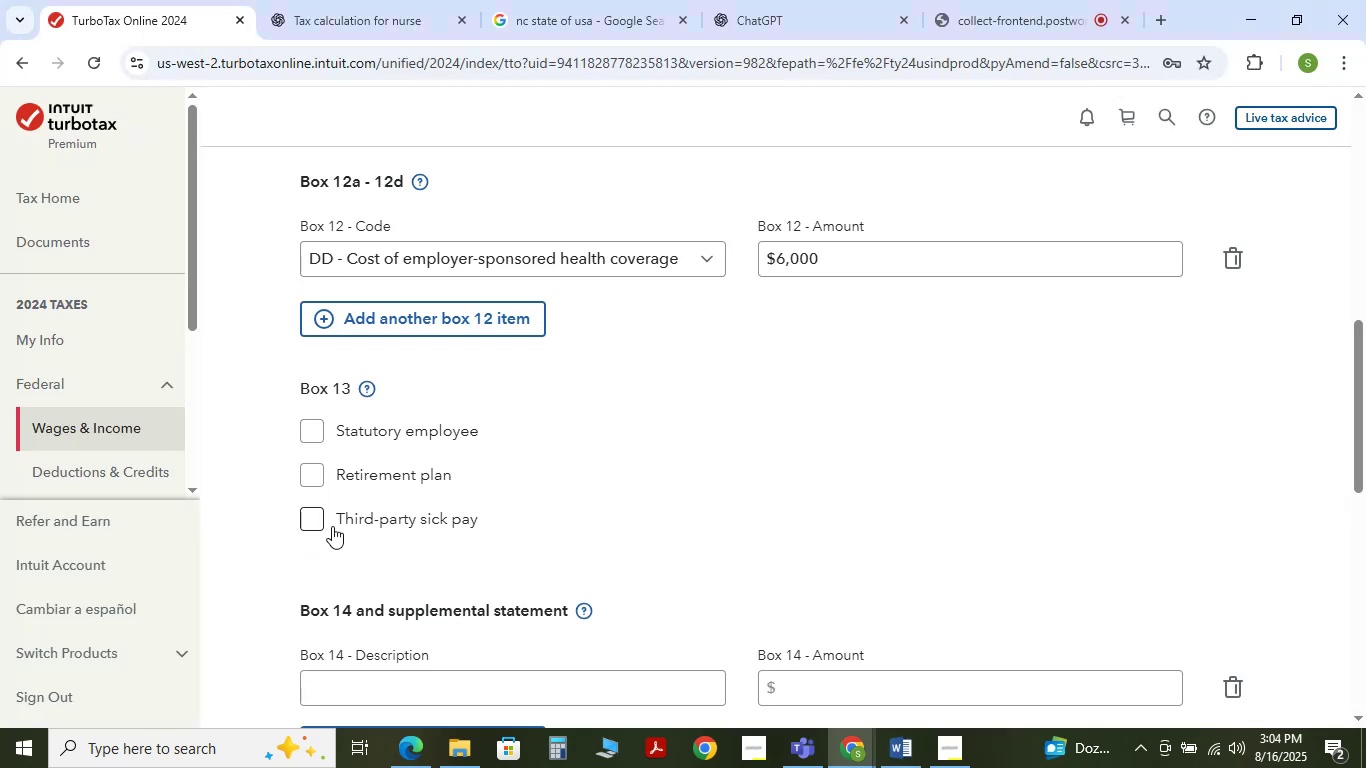 
left_click([313, 515])
 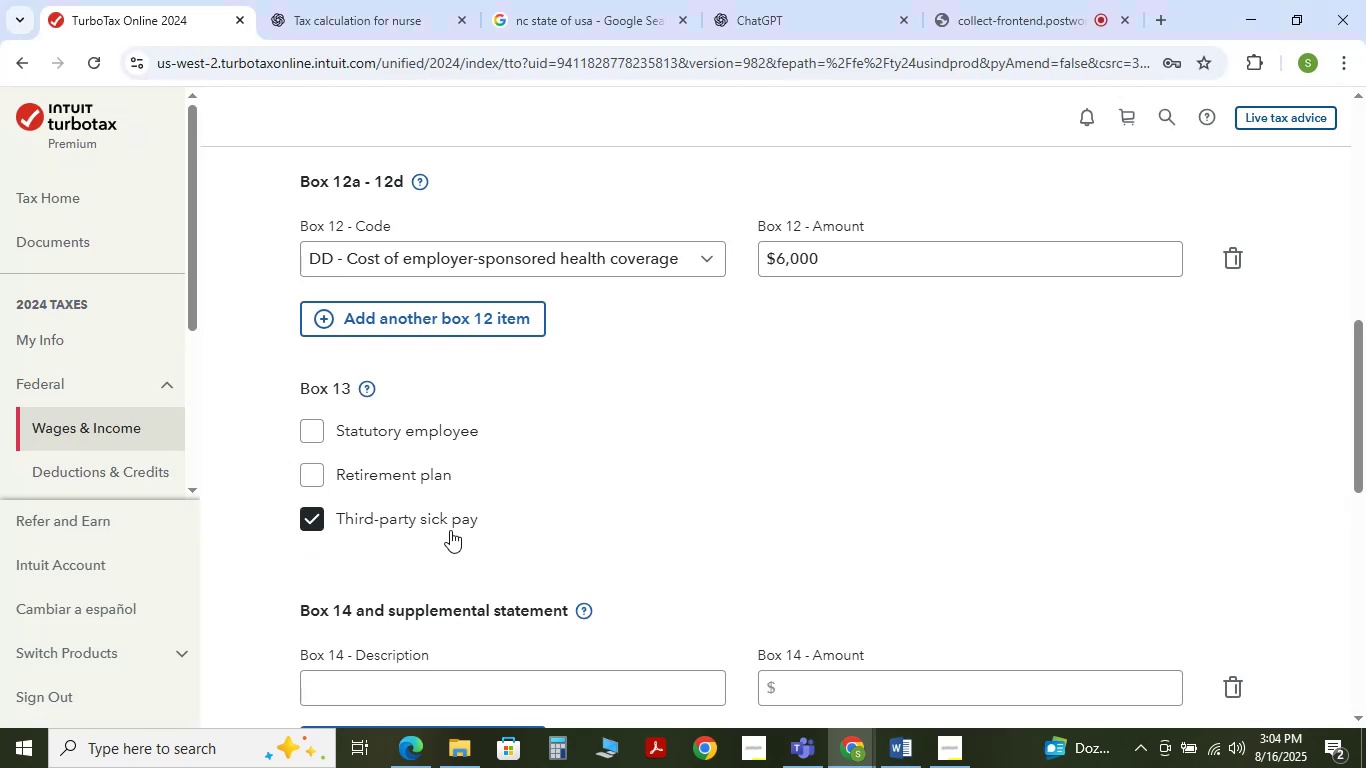 
scroll: coordinate [502, 537], scroll_direction: down, amount: 2.0
 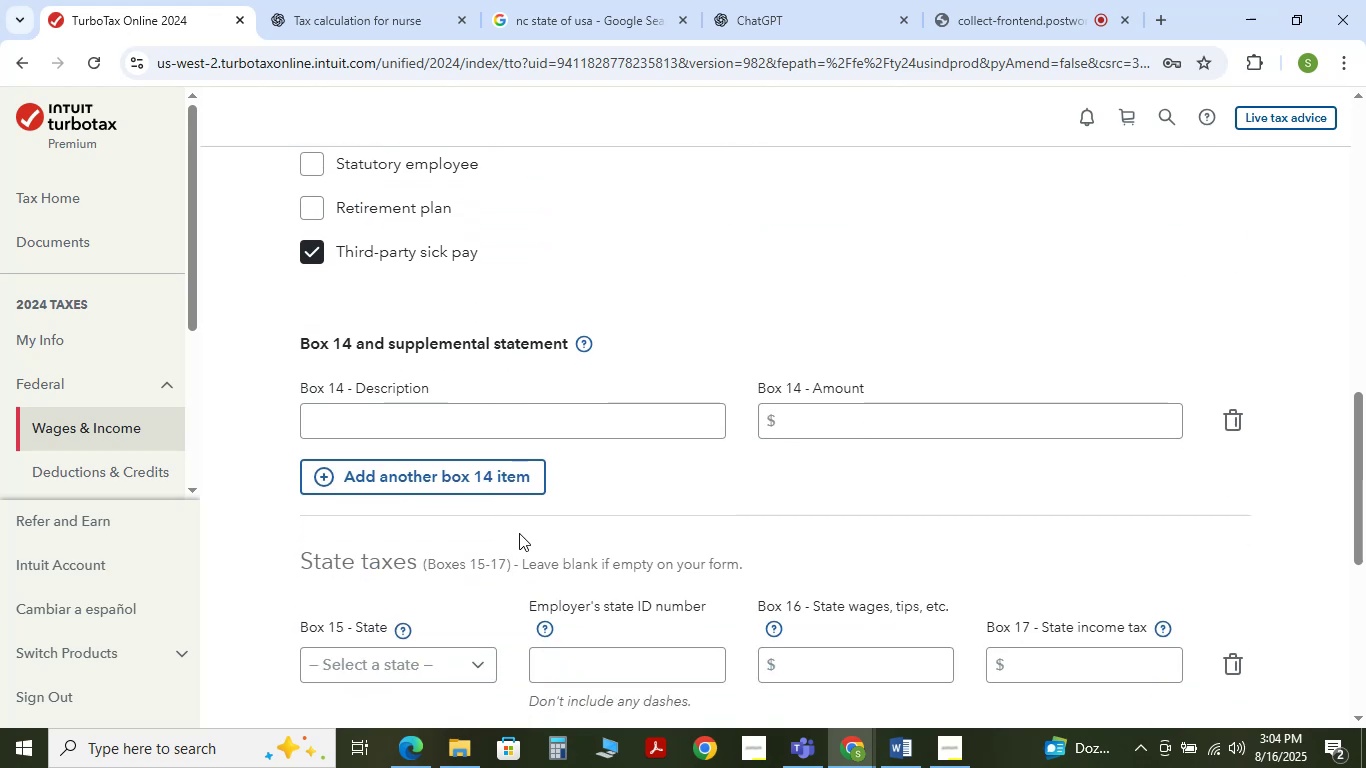 
key(Alt+Tab)
 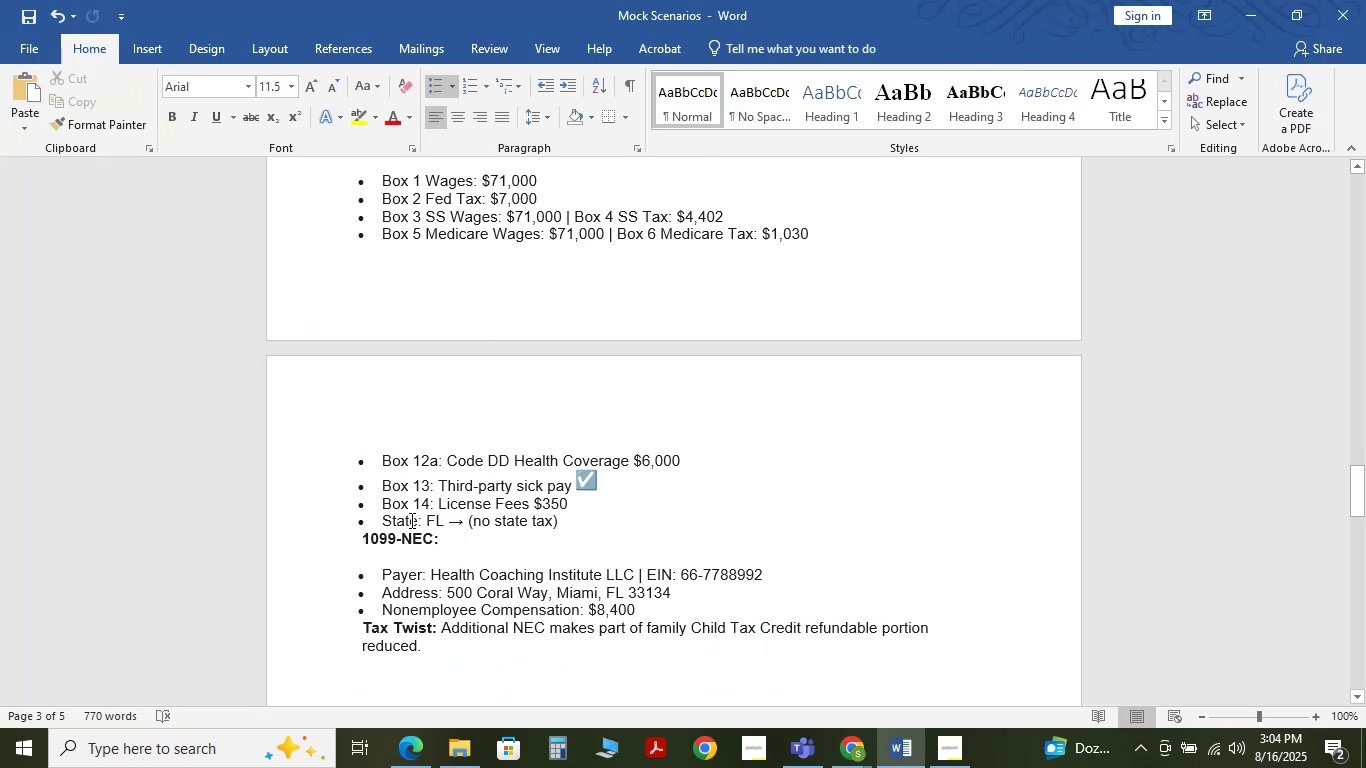 
key(Alt+Tab)
 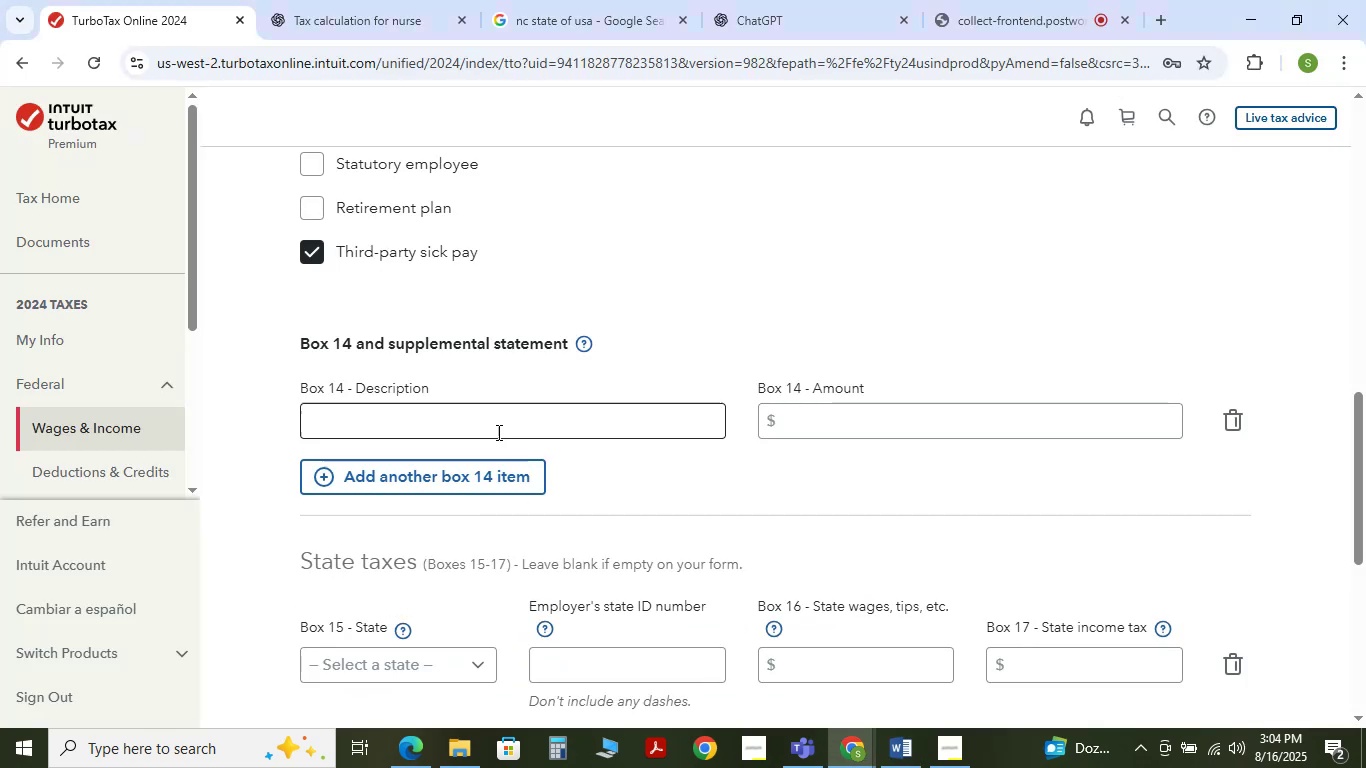 
key(Alt+AltLeft)
 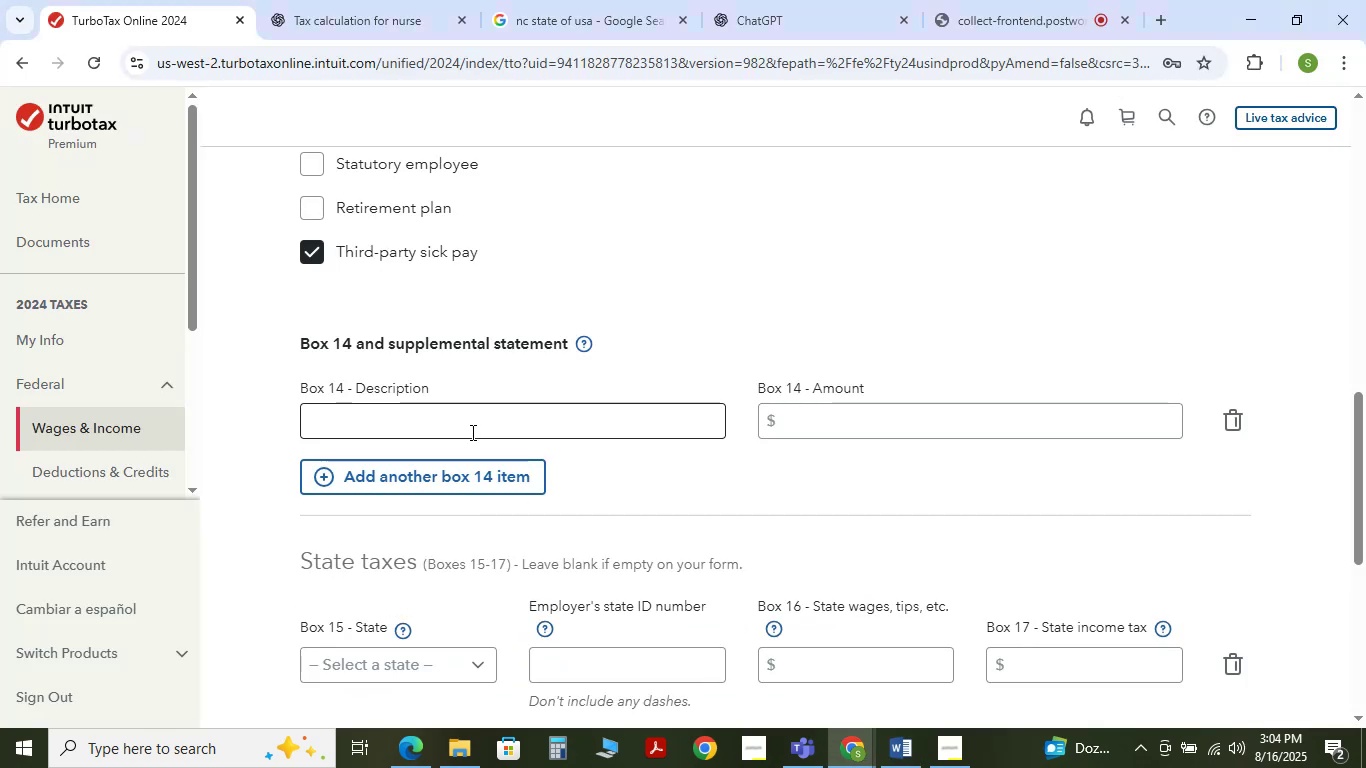 
key(Alt+Tab)
 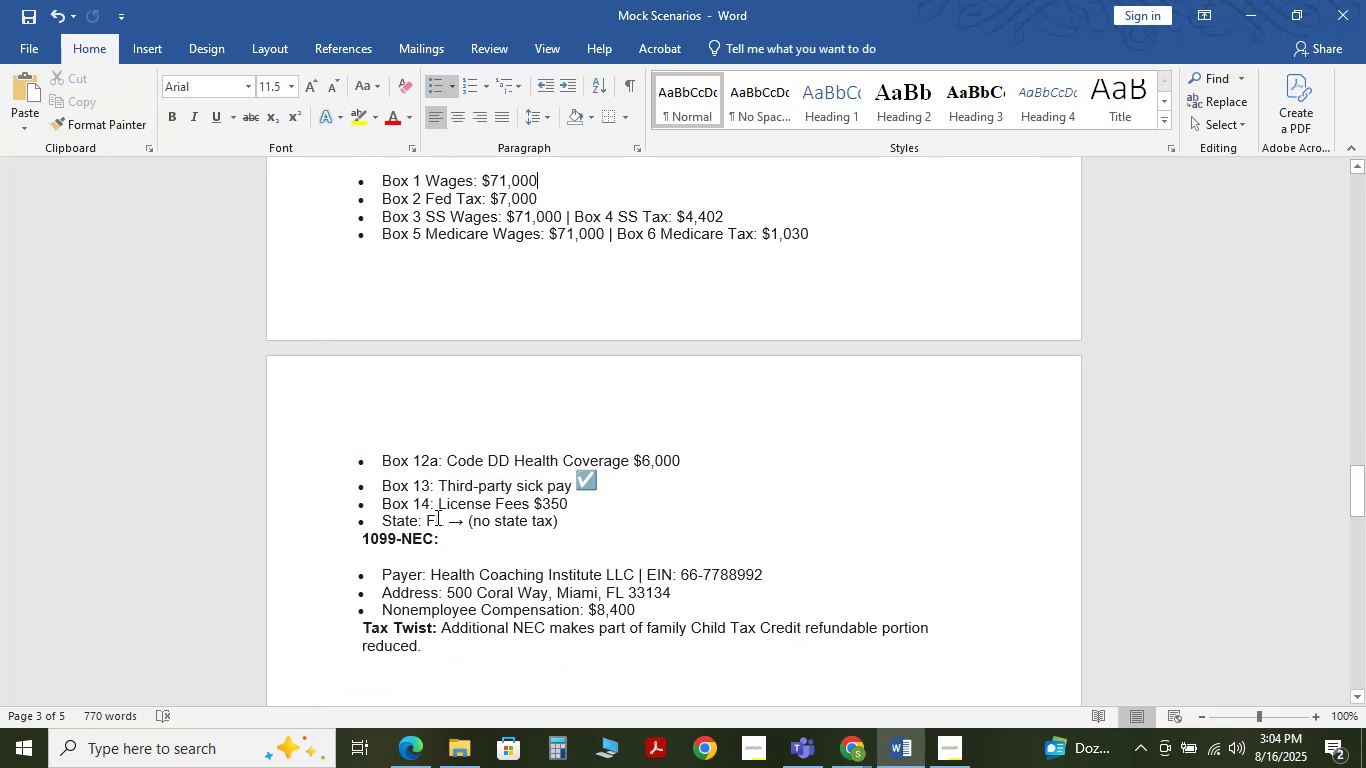 
left_click_drag(start_coordinate=[443, 502], to_coordinate=[498, 504])
 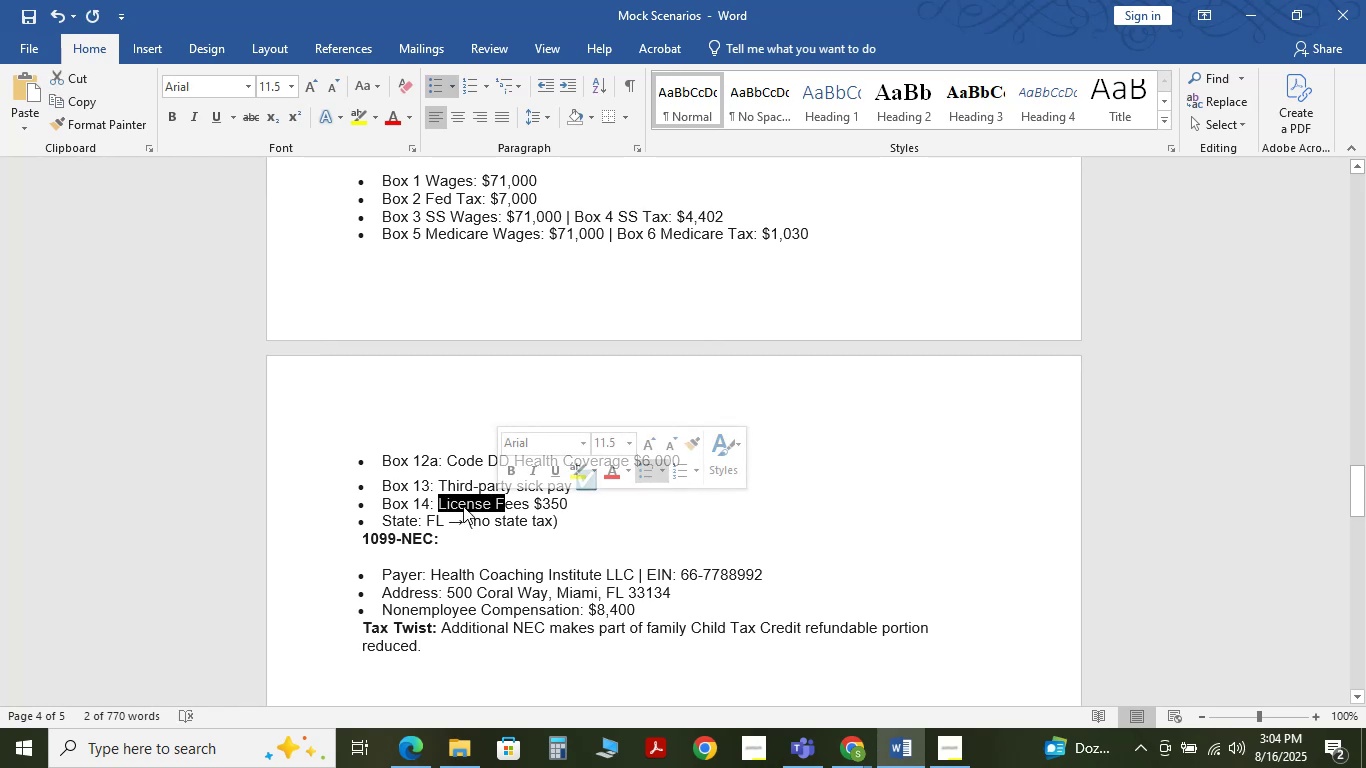 
key(Shift+ArrowRight)
 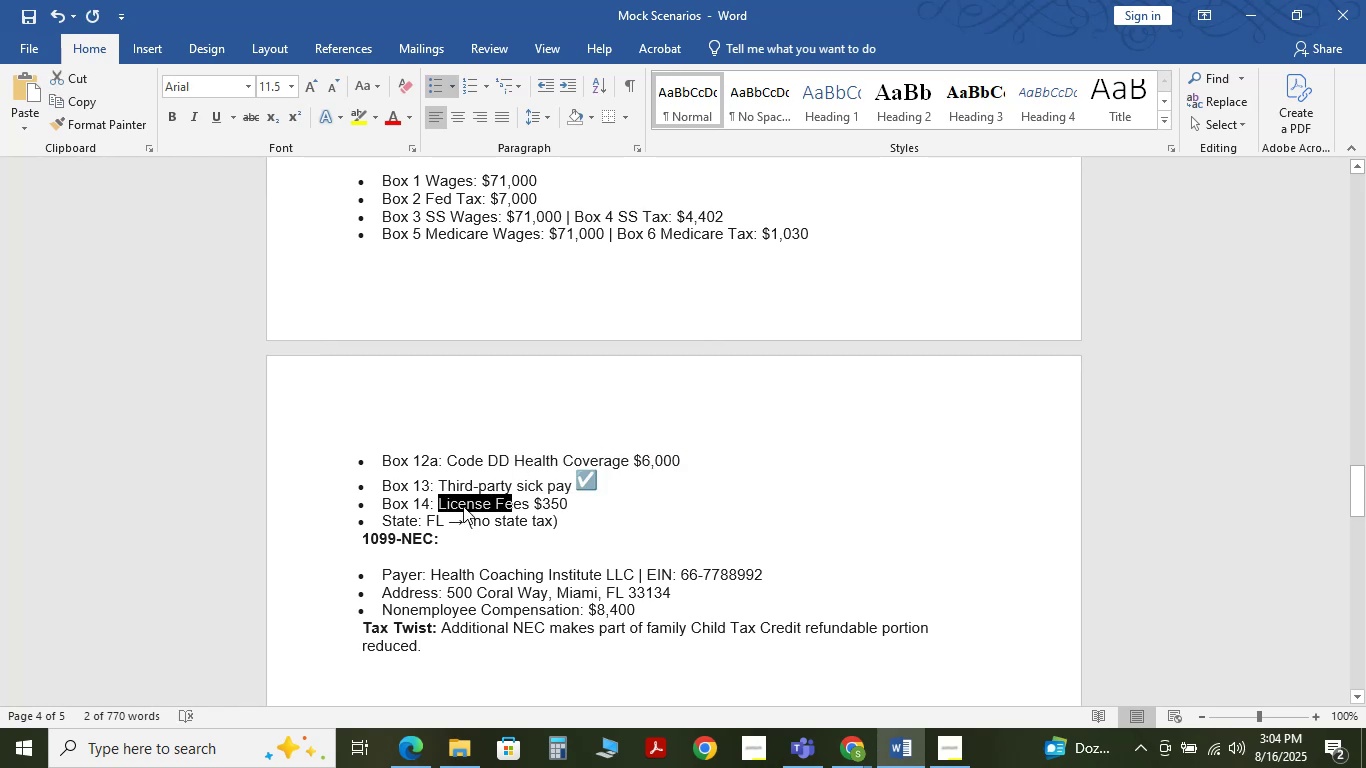 
key(Shift+ArrowRight)
 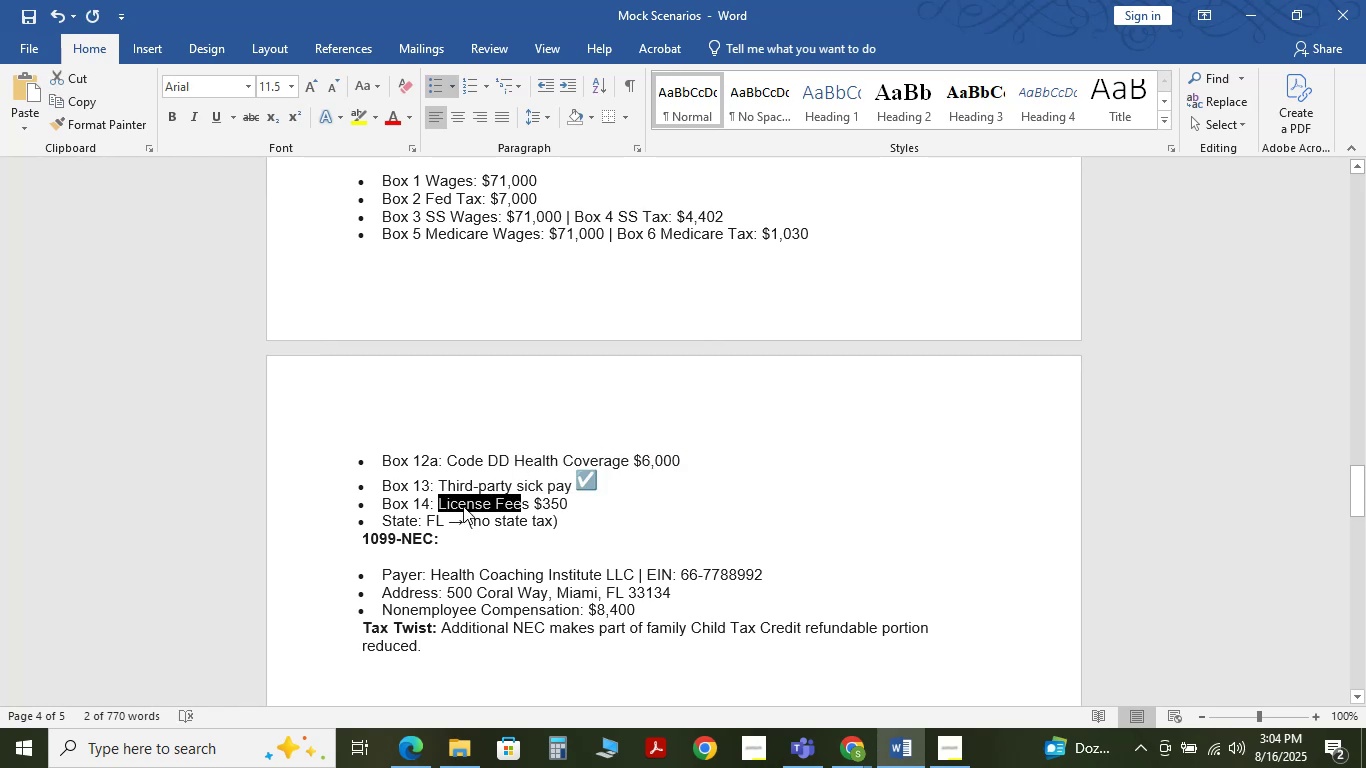 
key(Shift+ArrowRight)
 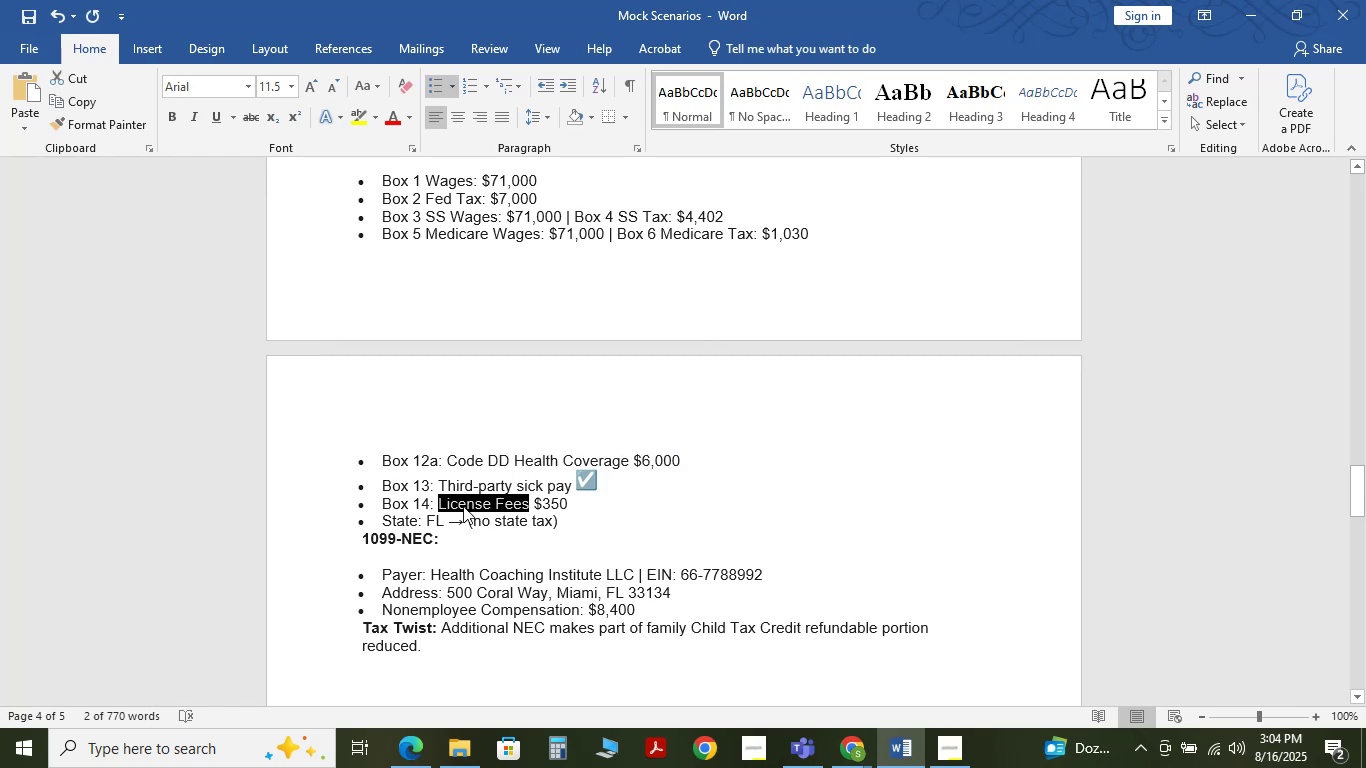 
key(Control+C)
 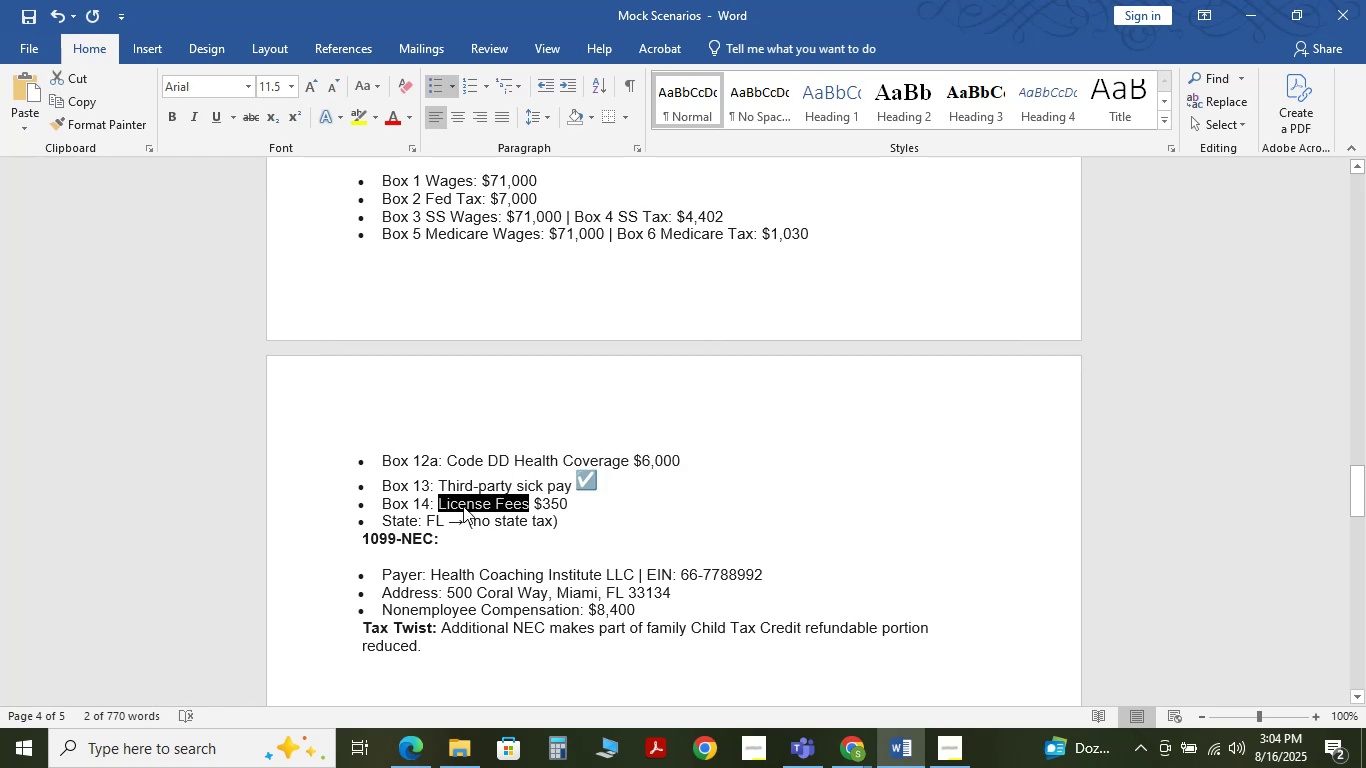 
key(Control+C)
 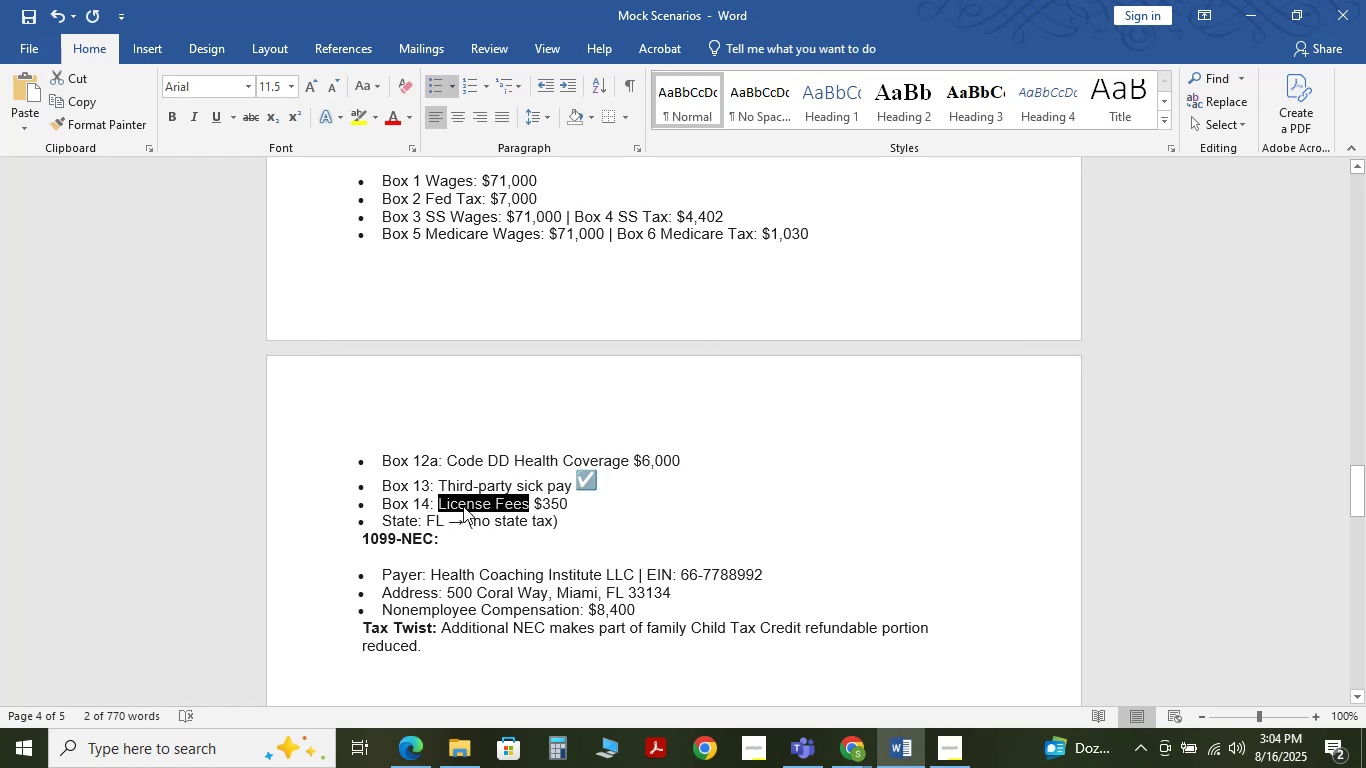 
key(Alt+Tab)
 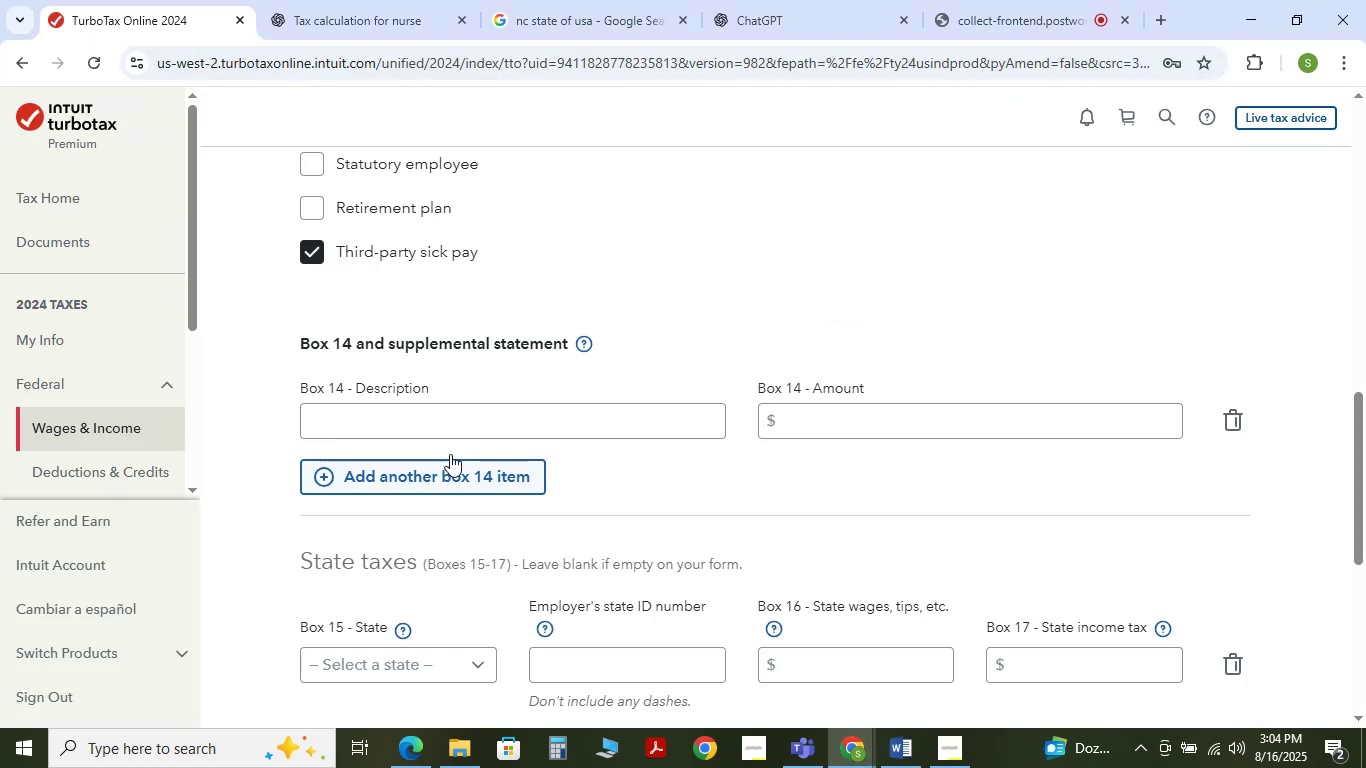 
left_click([462, 416])
 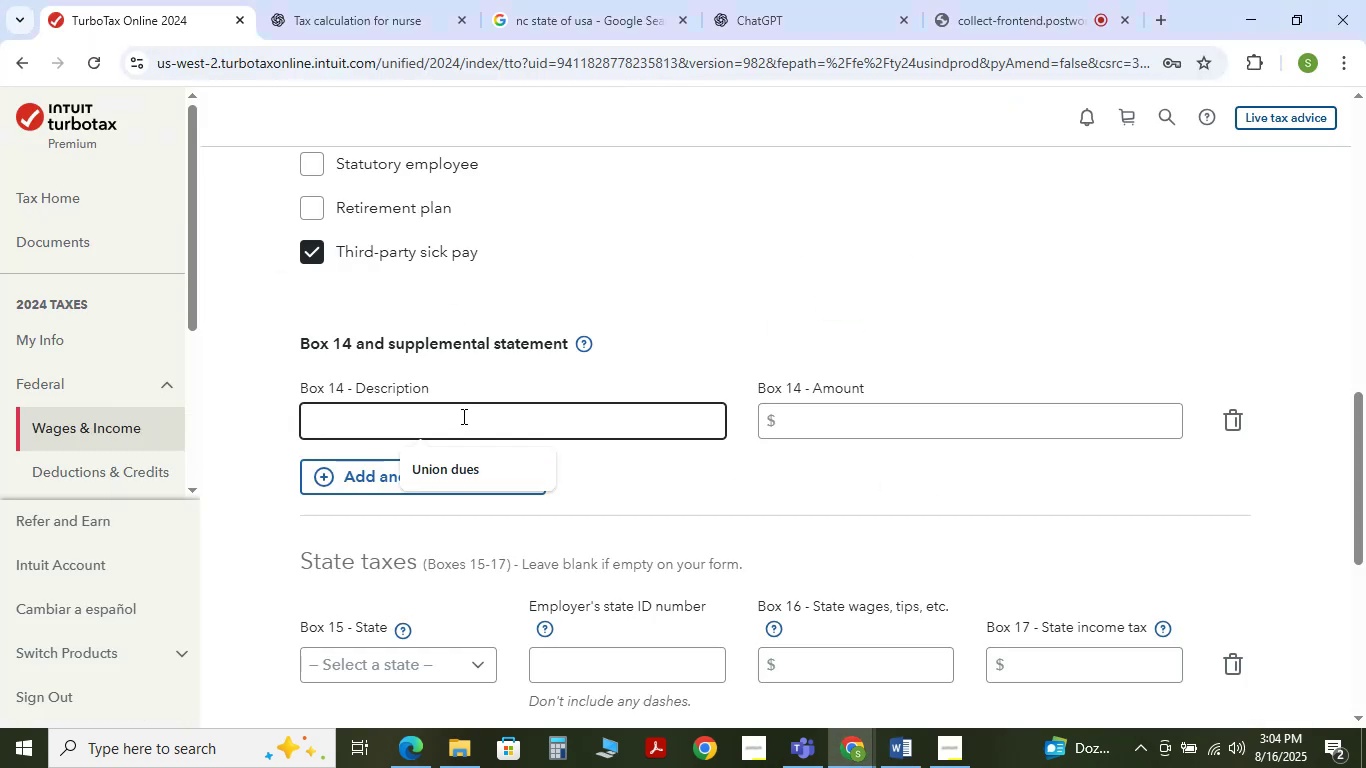 
key(Control+V)
 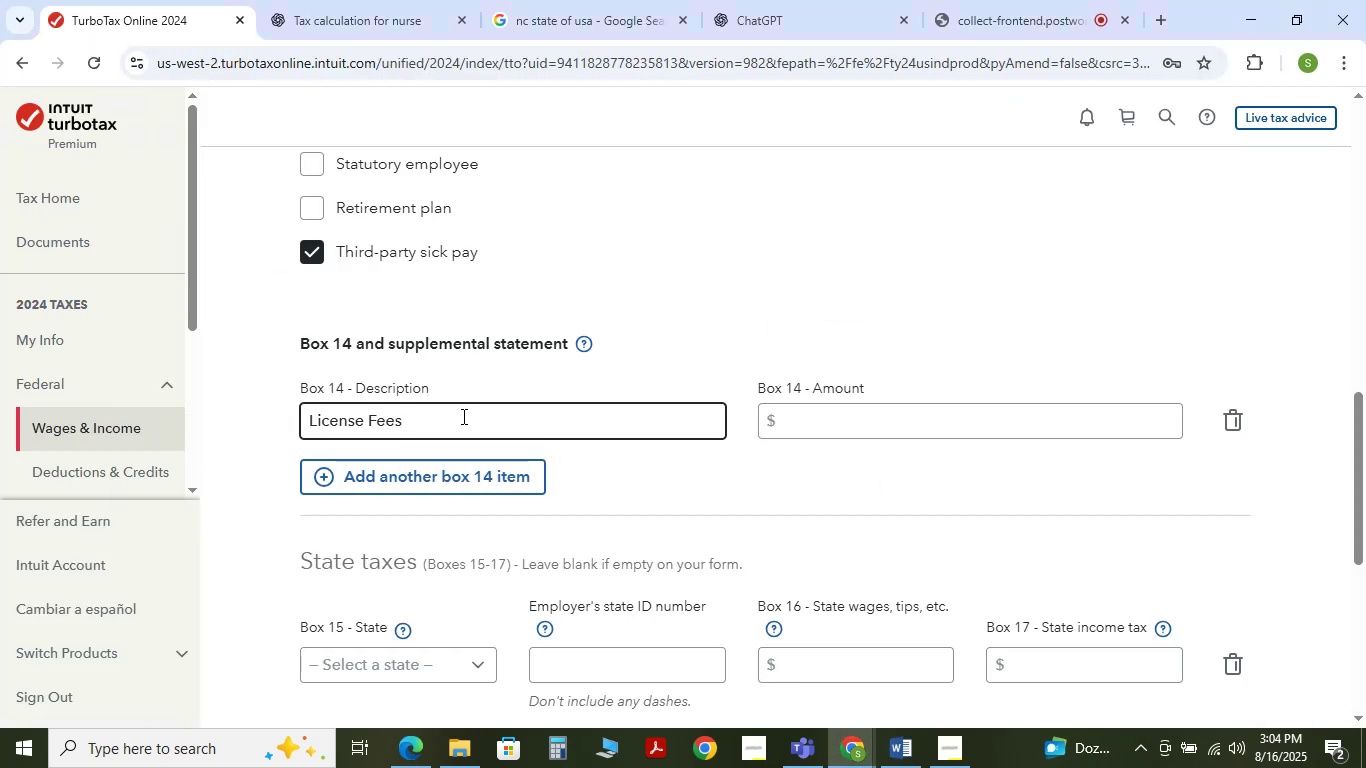 
key(Tab)
 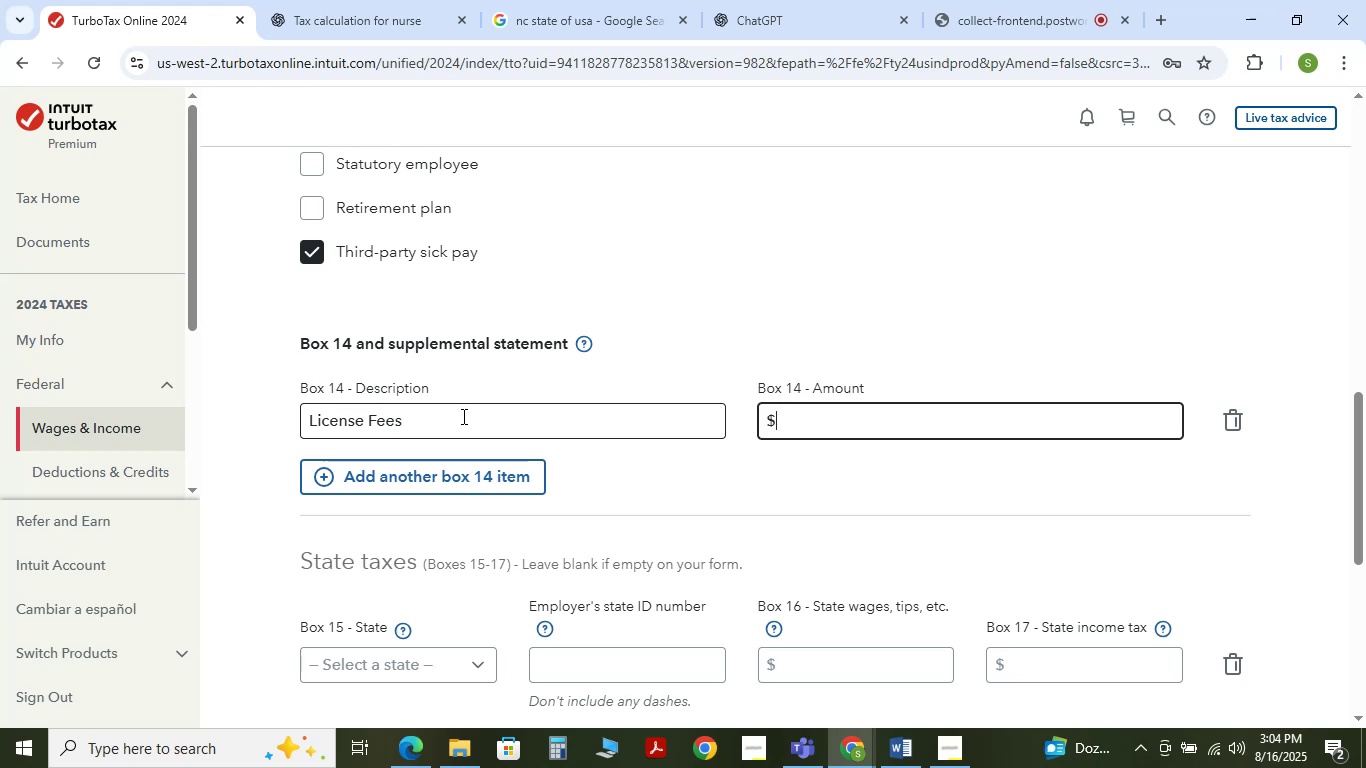 
key(Numpad3)
 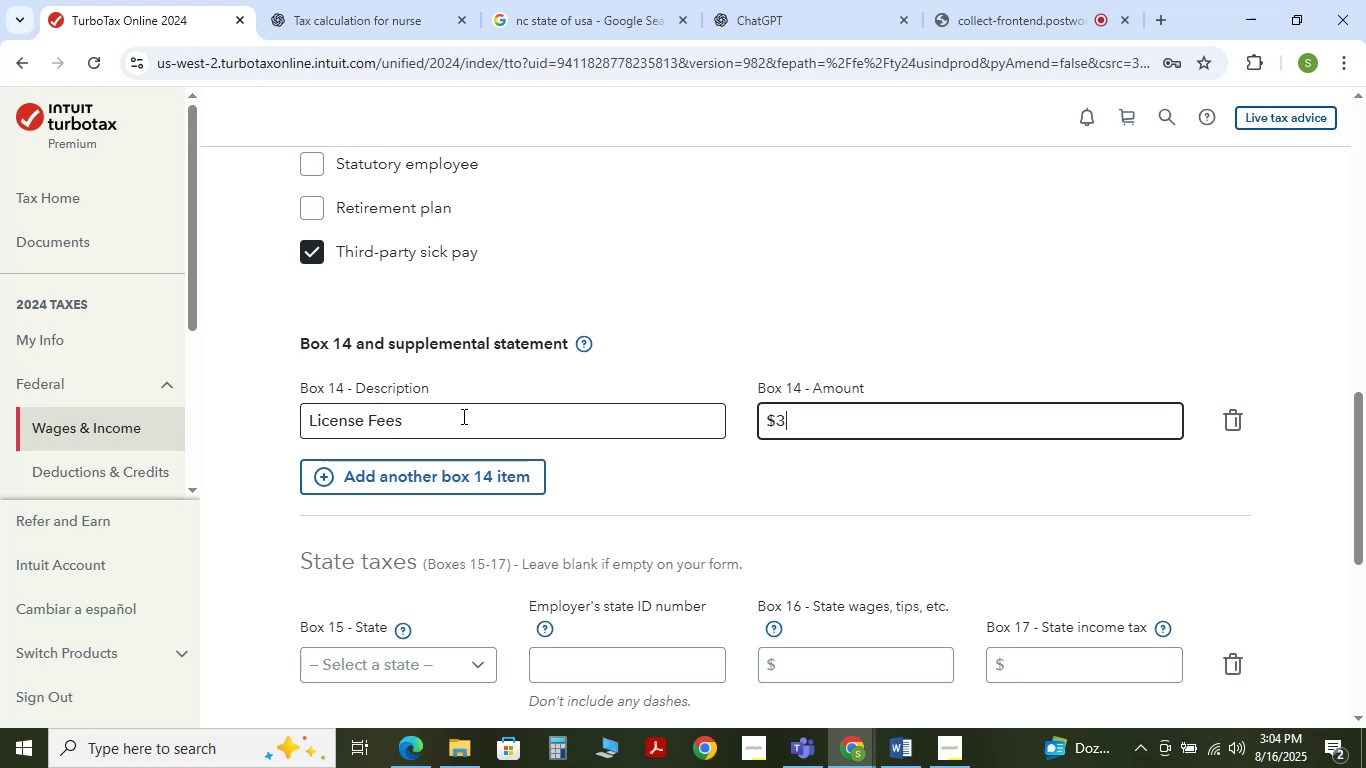 
key(Numpad5)
 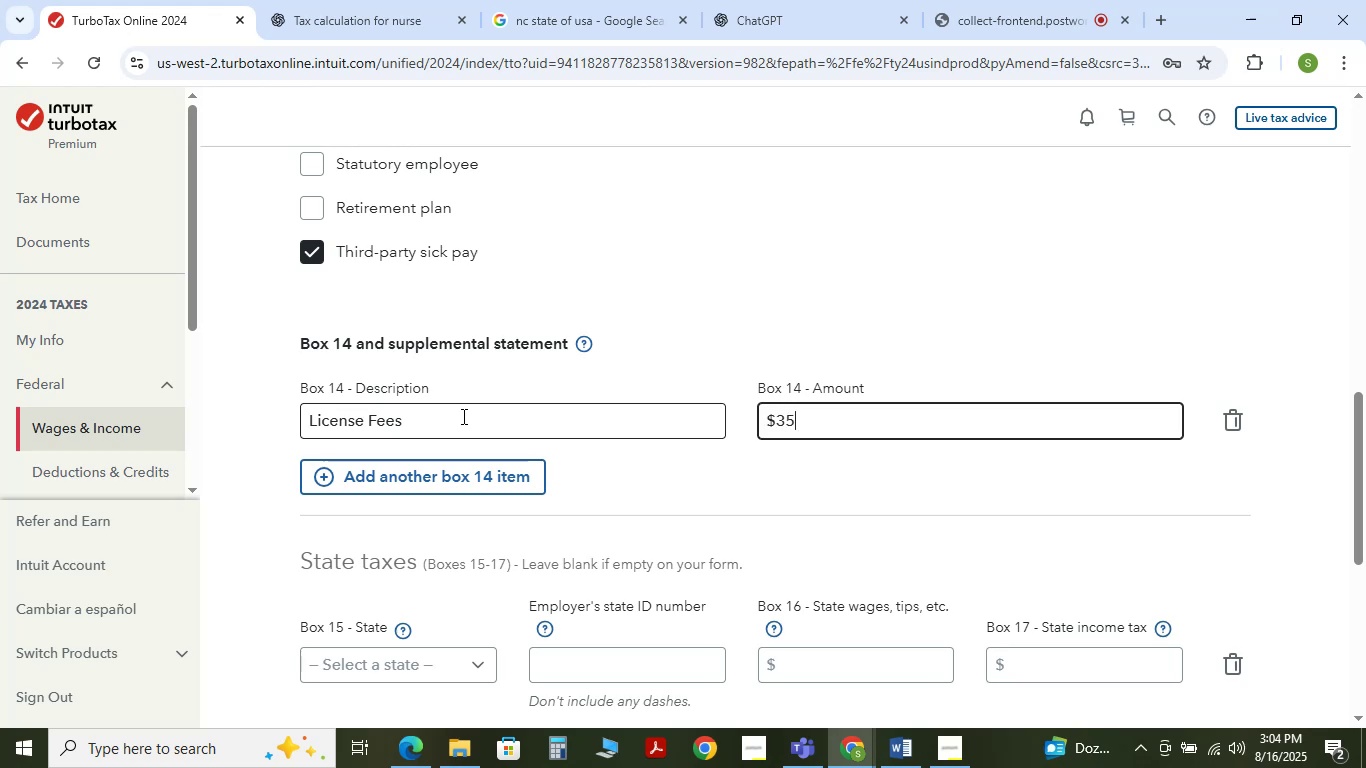 
key(Numpad0)
 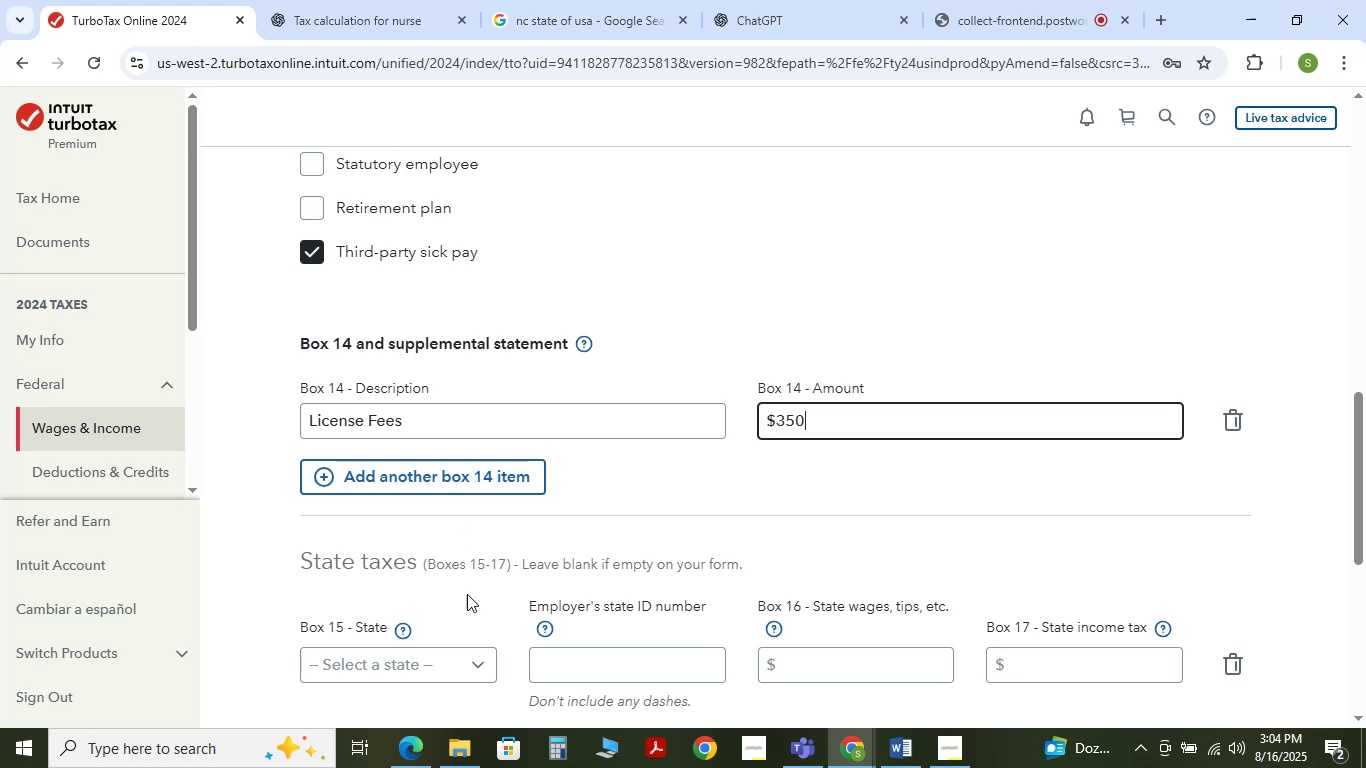 
left_click([431, 665])
 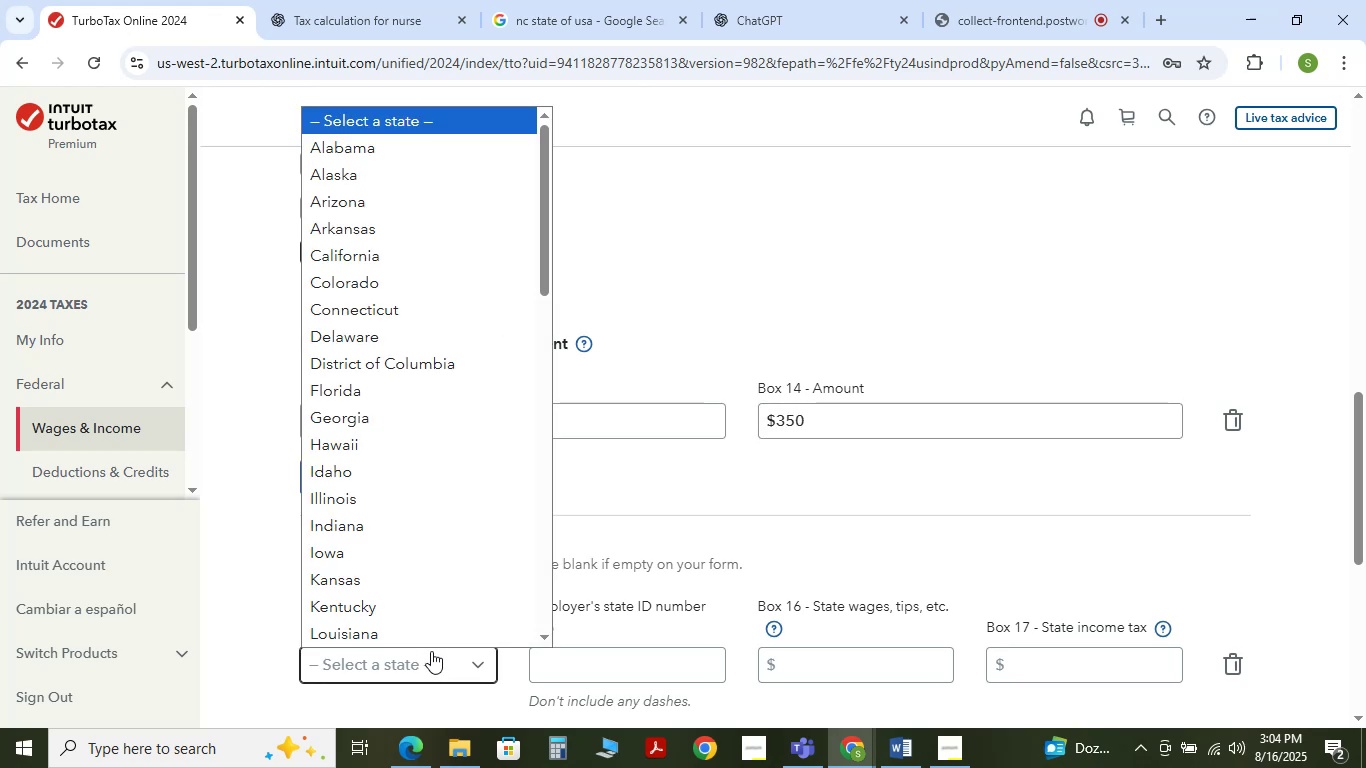 
type(fl)
 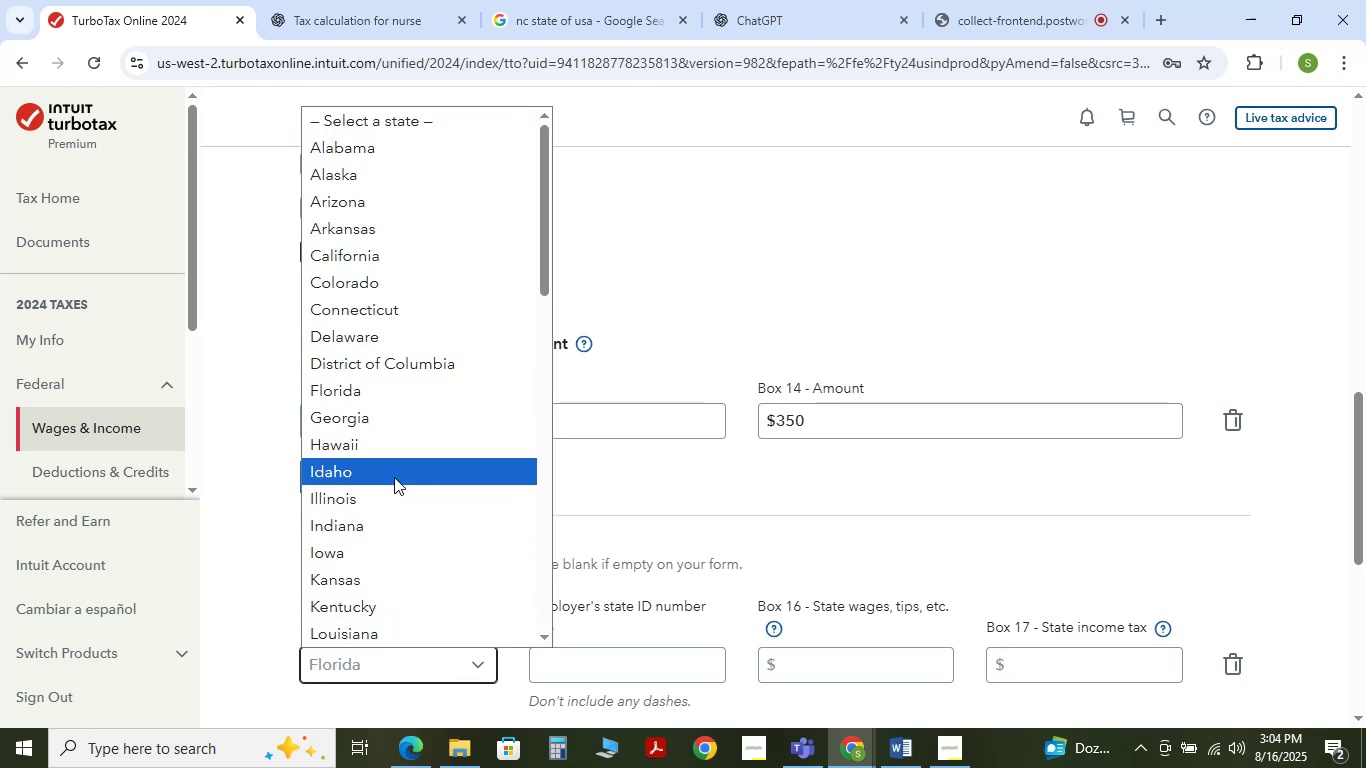 
left_click([417, 394])
 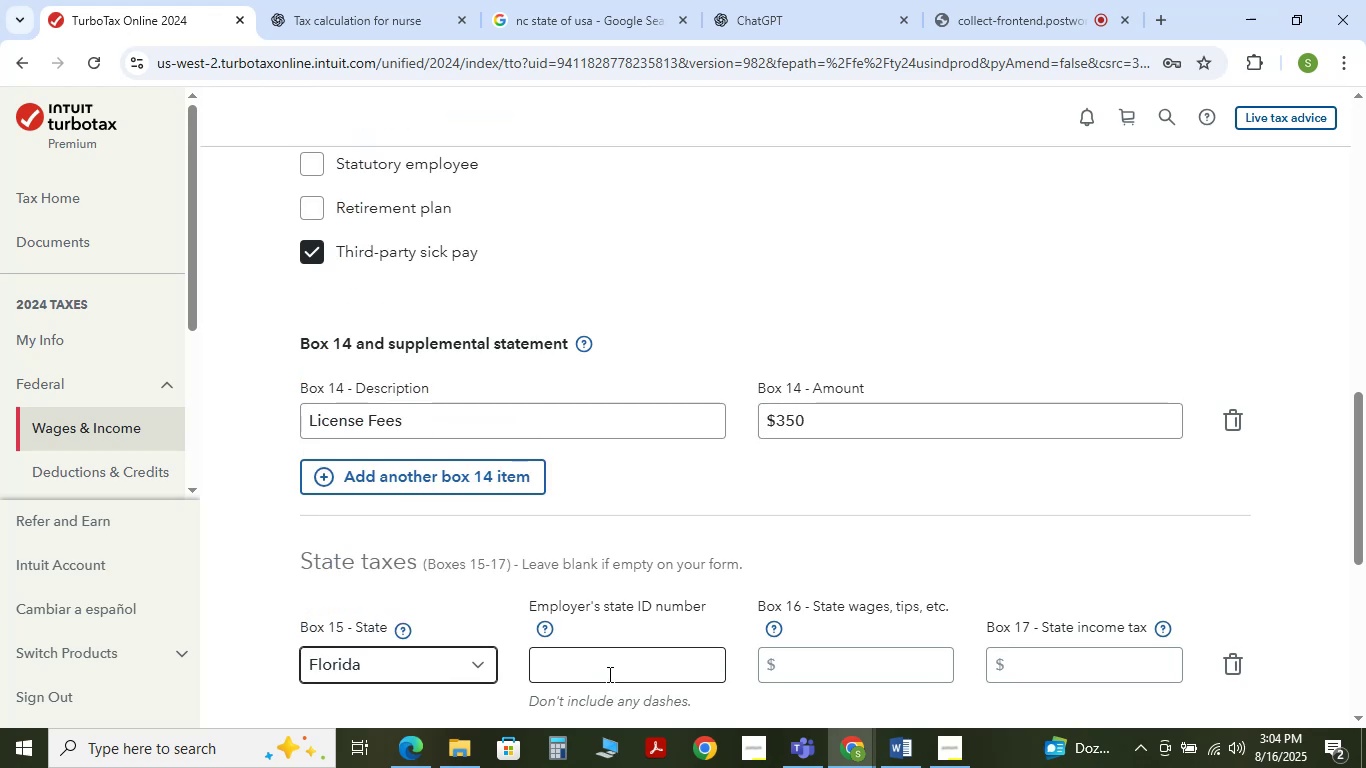 
left_click([608, 669])
 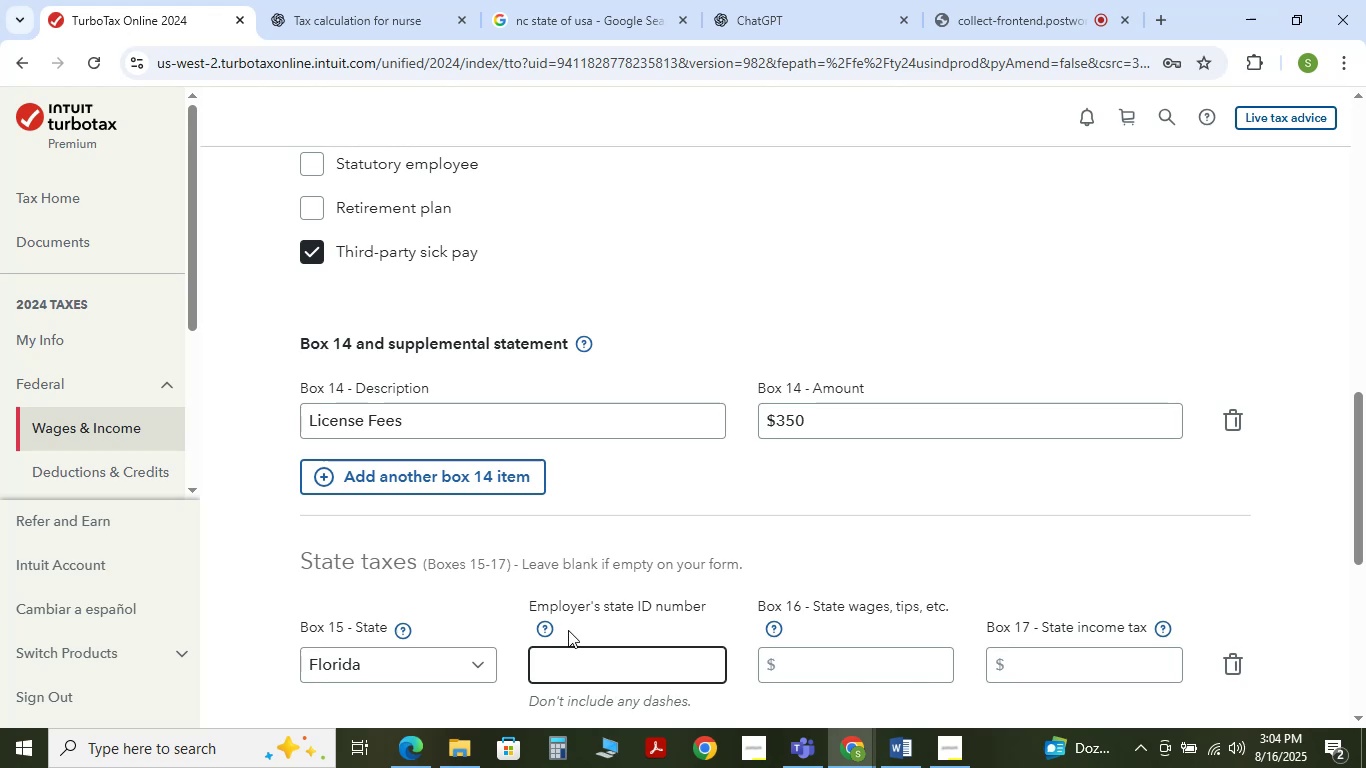 
hold_key(key=AltLeft, duration=0.52)
 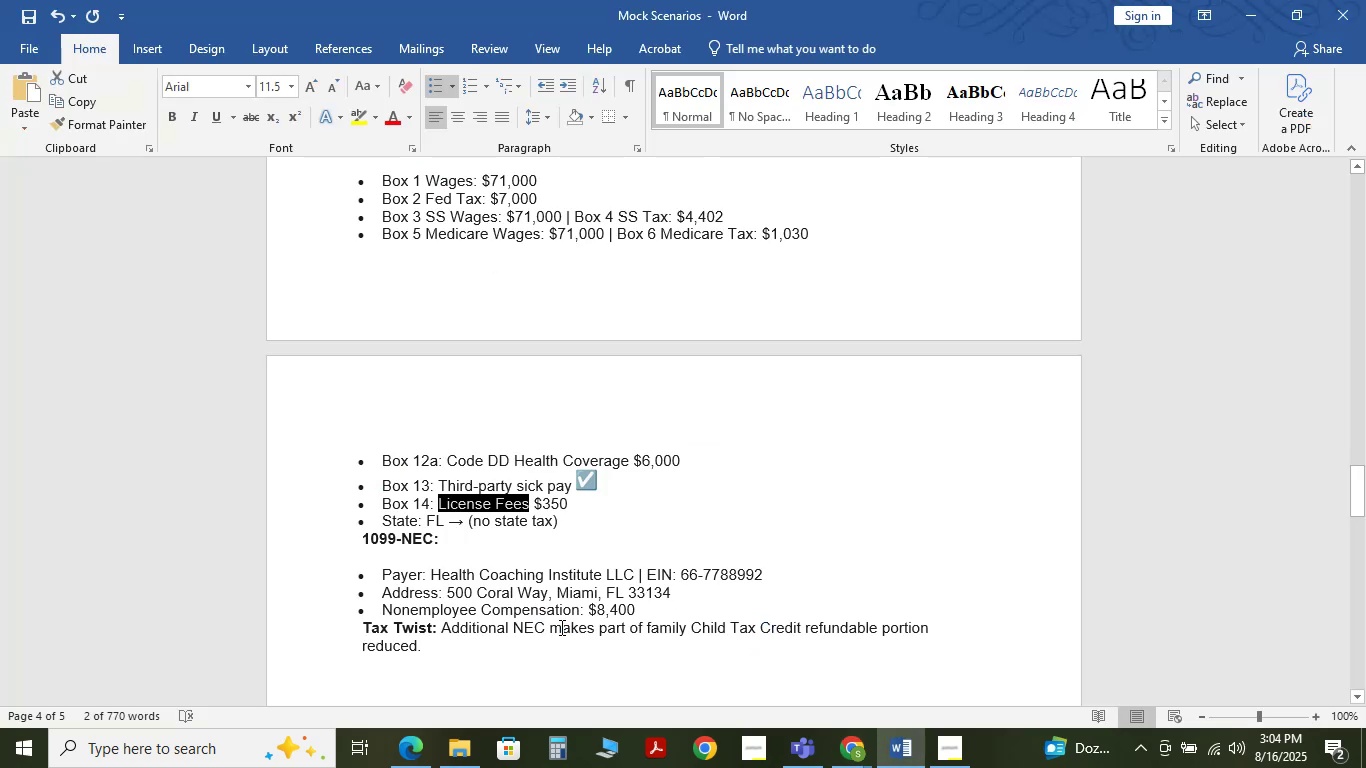 
hold_key(key=Tab, duration=0.31)
 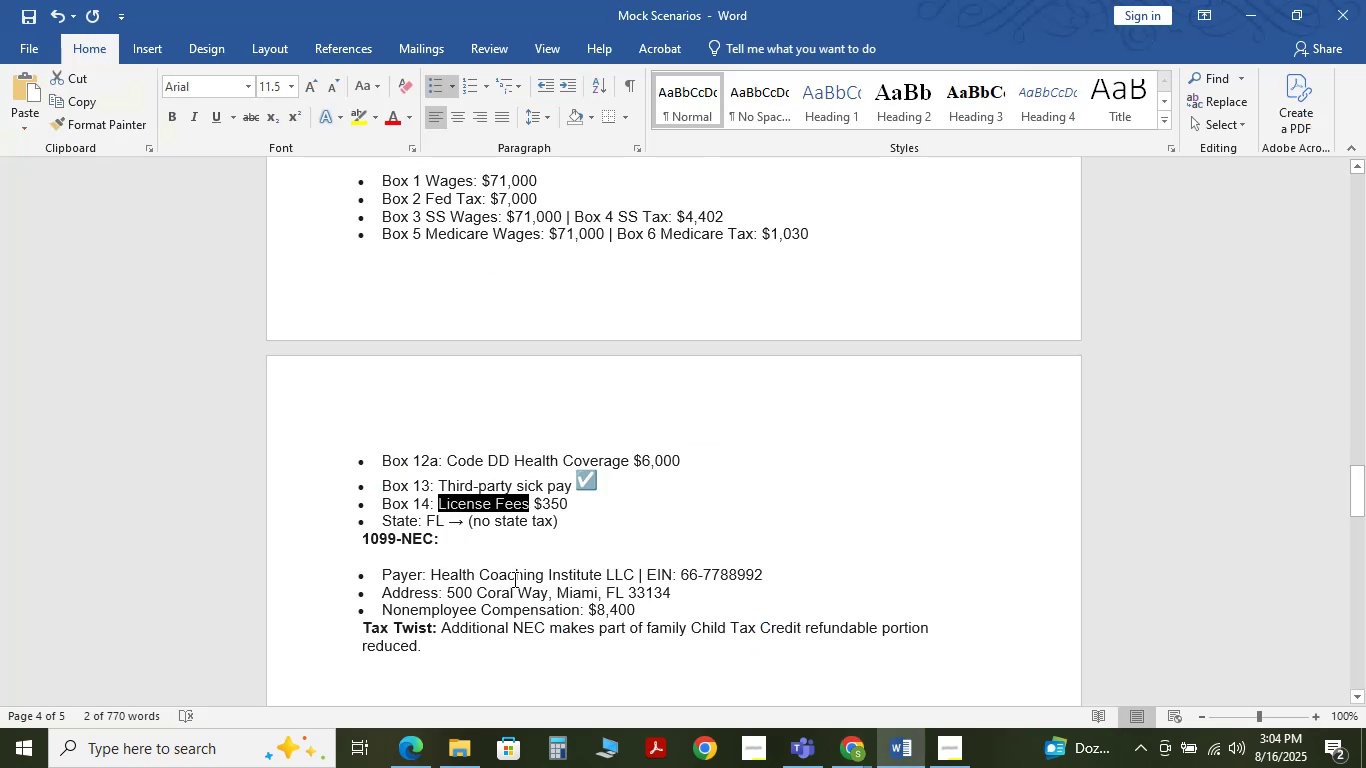 
scroll: coordinate [543, 451], scroll_direction: up, amount: 3.0
 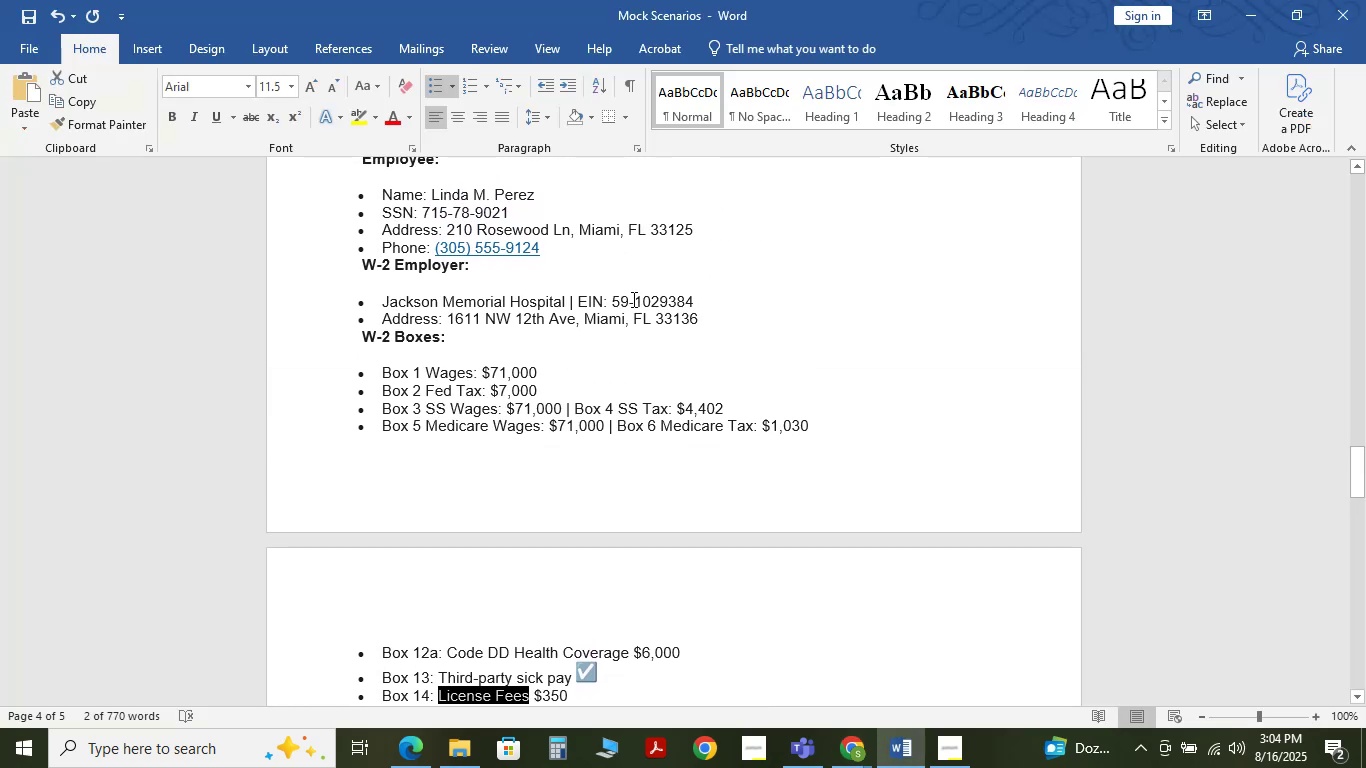 
double_click([632, 299])
 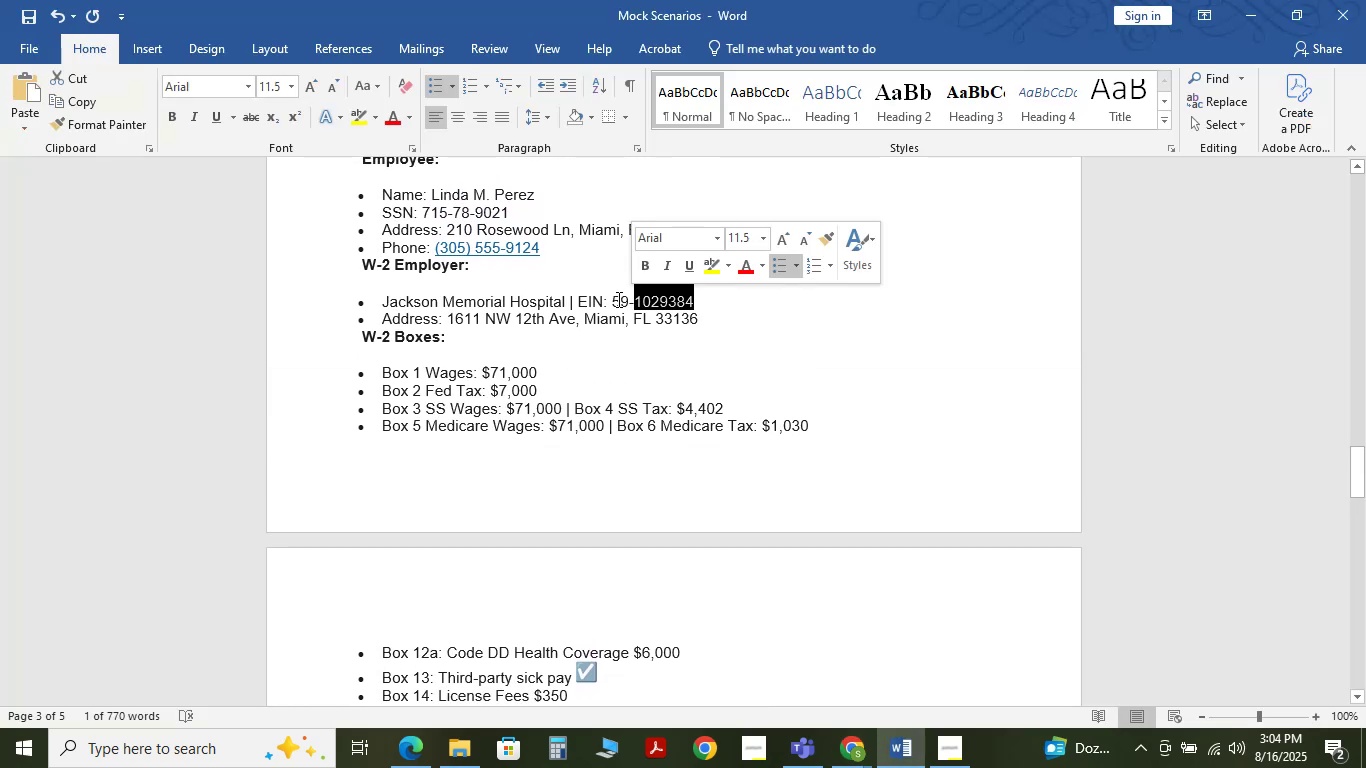 
left_click_drag(start_coordinate=[609, 299], to_coordinate=[666, 299])
 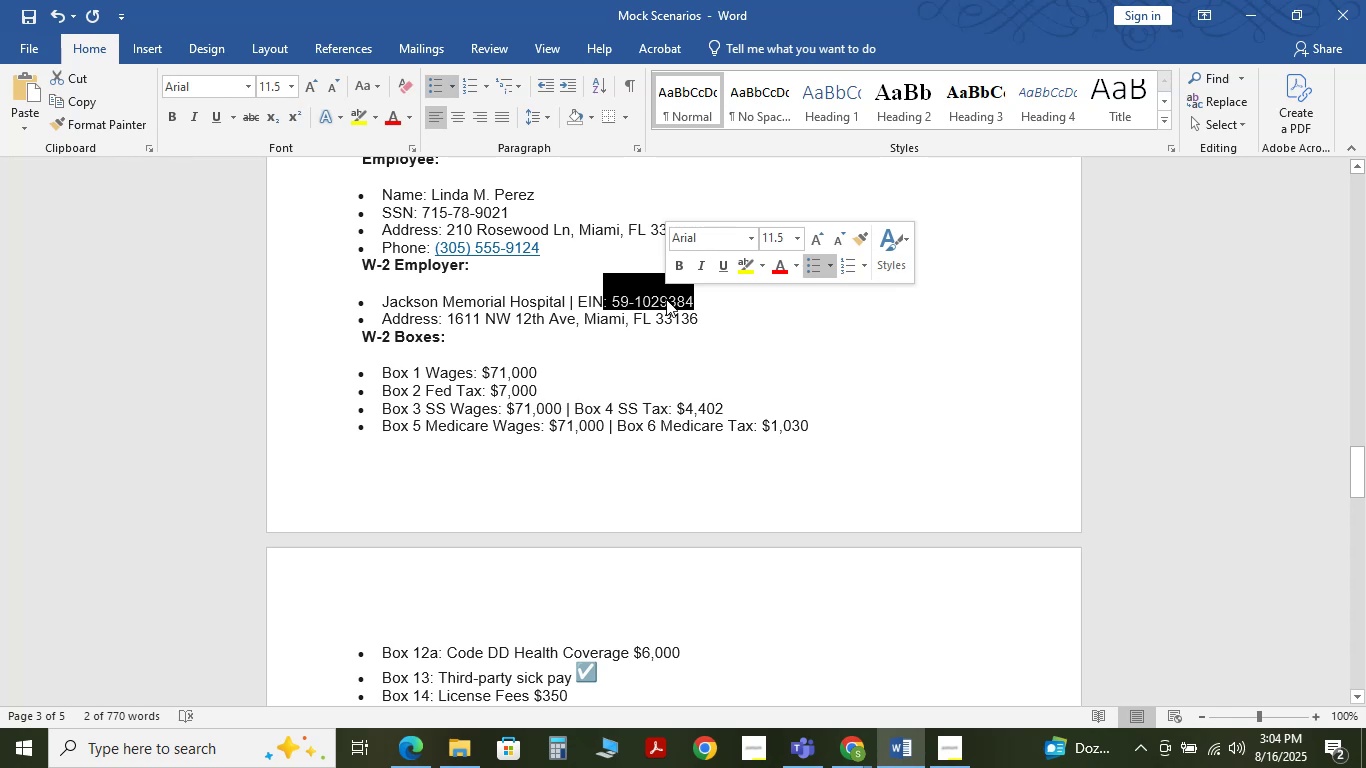 
key(Control+C)
 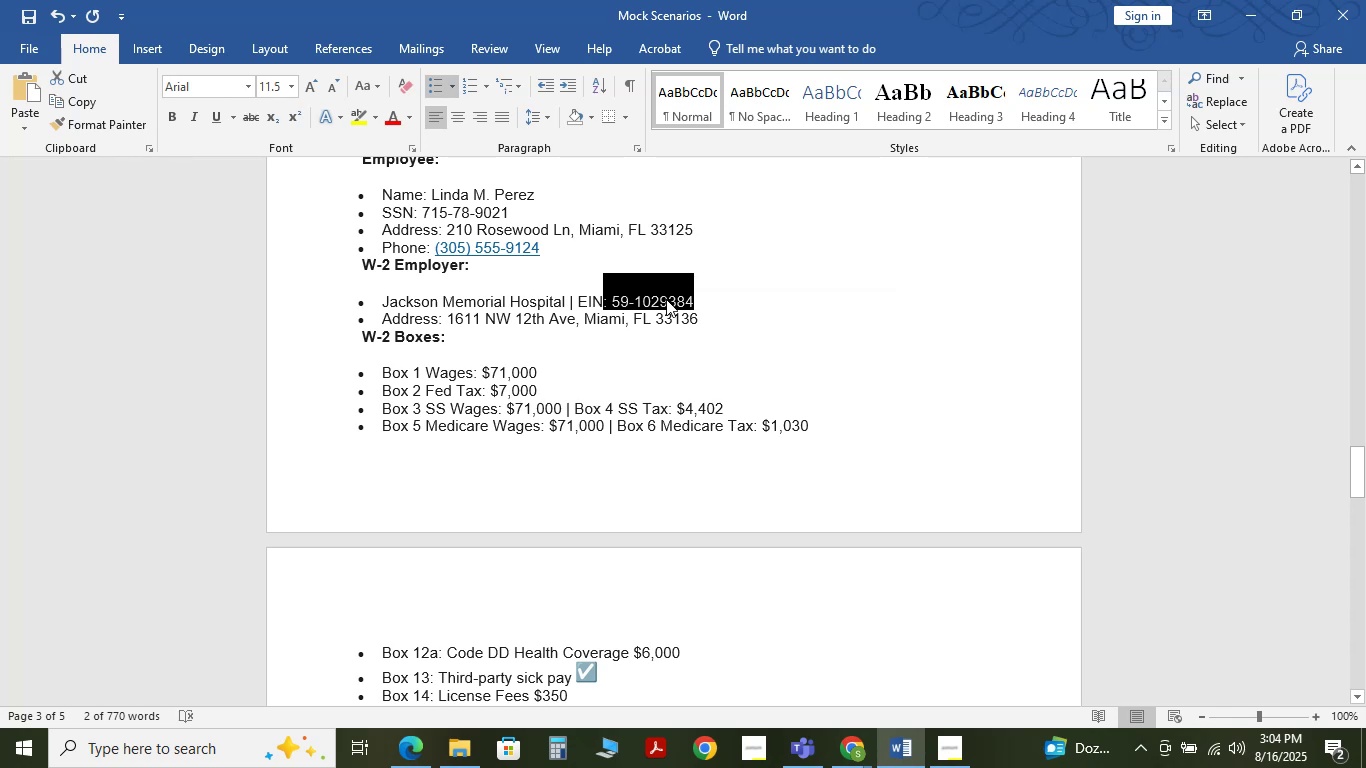 
key(Control+C)
 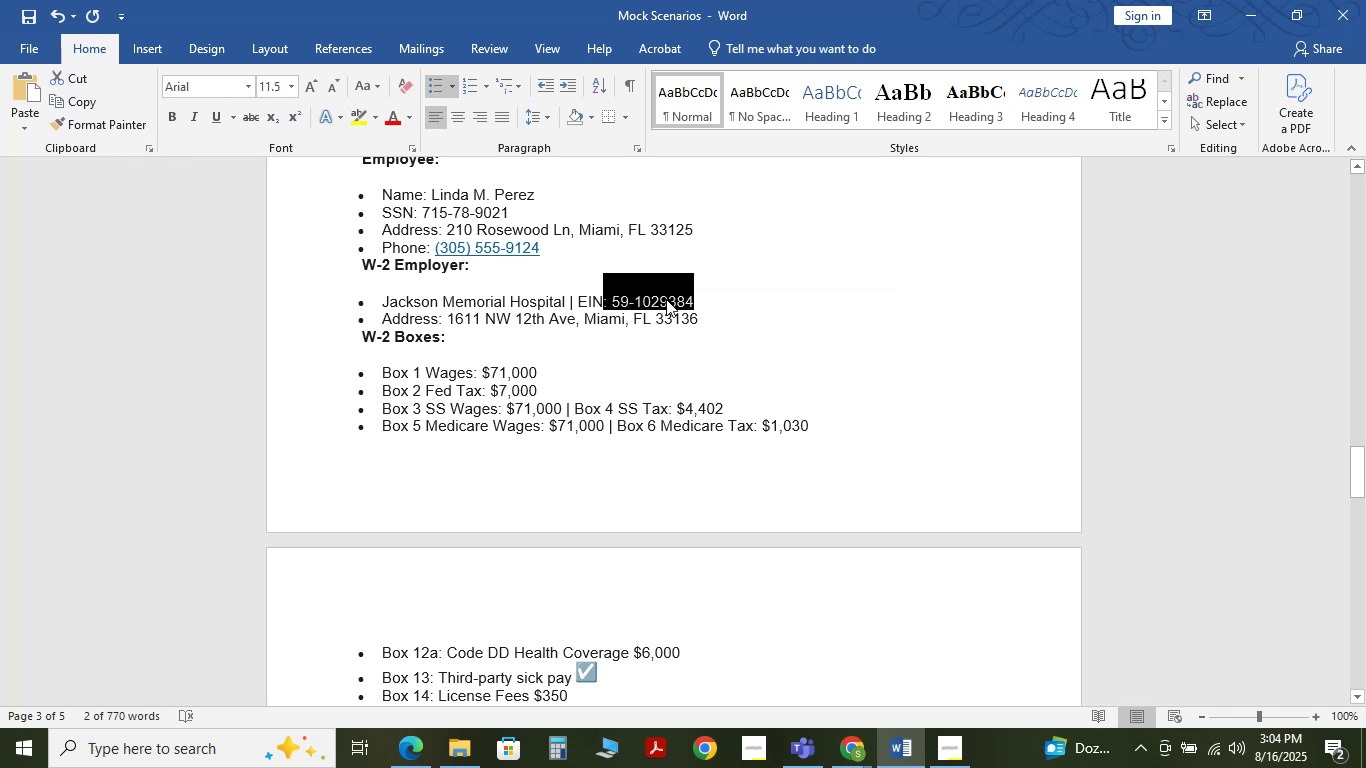 
key(Alt+Tab)
 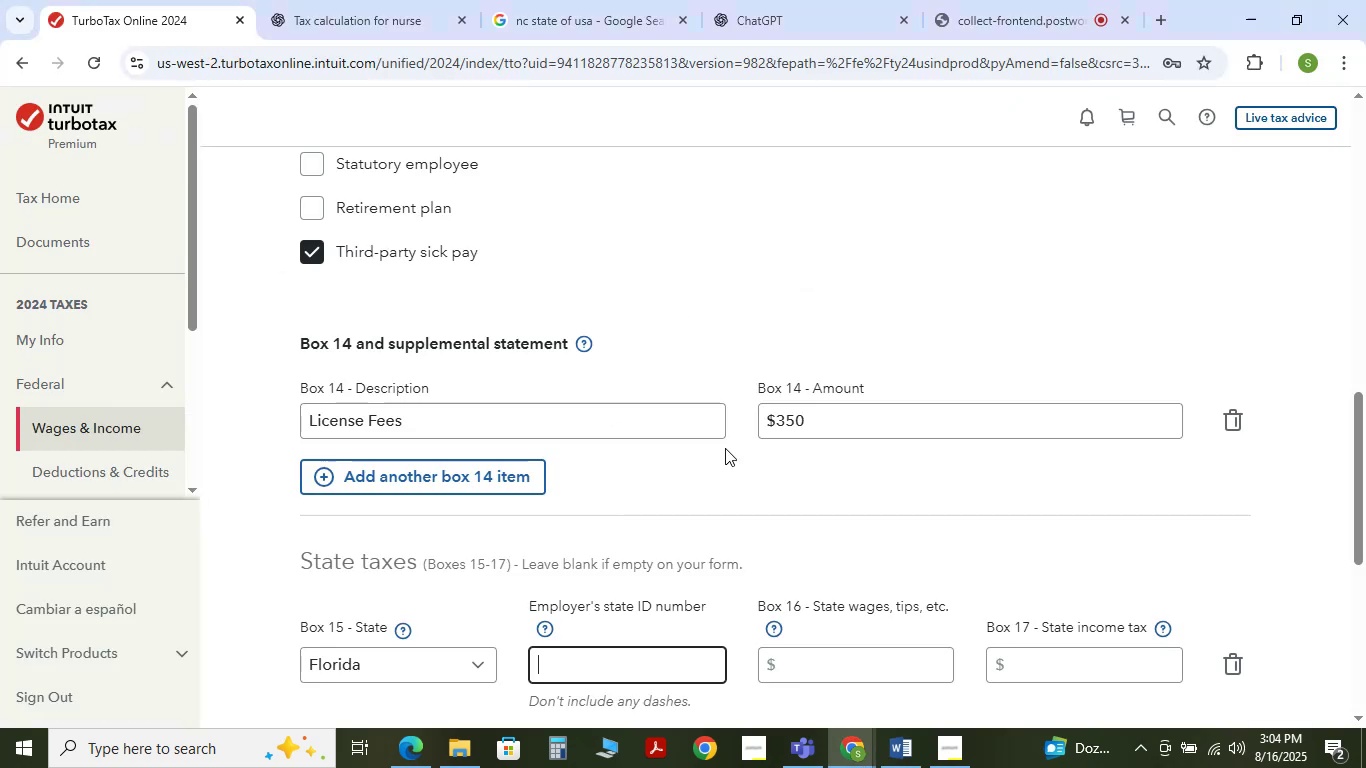 
scroll: coordinate [683, 482], scroll_direction: down, amount: 1.0
 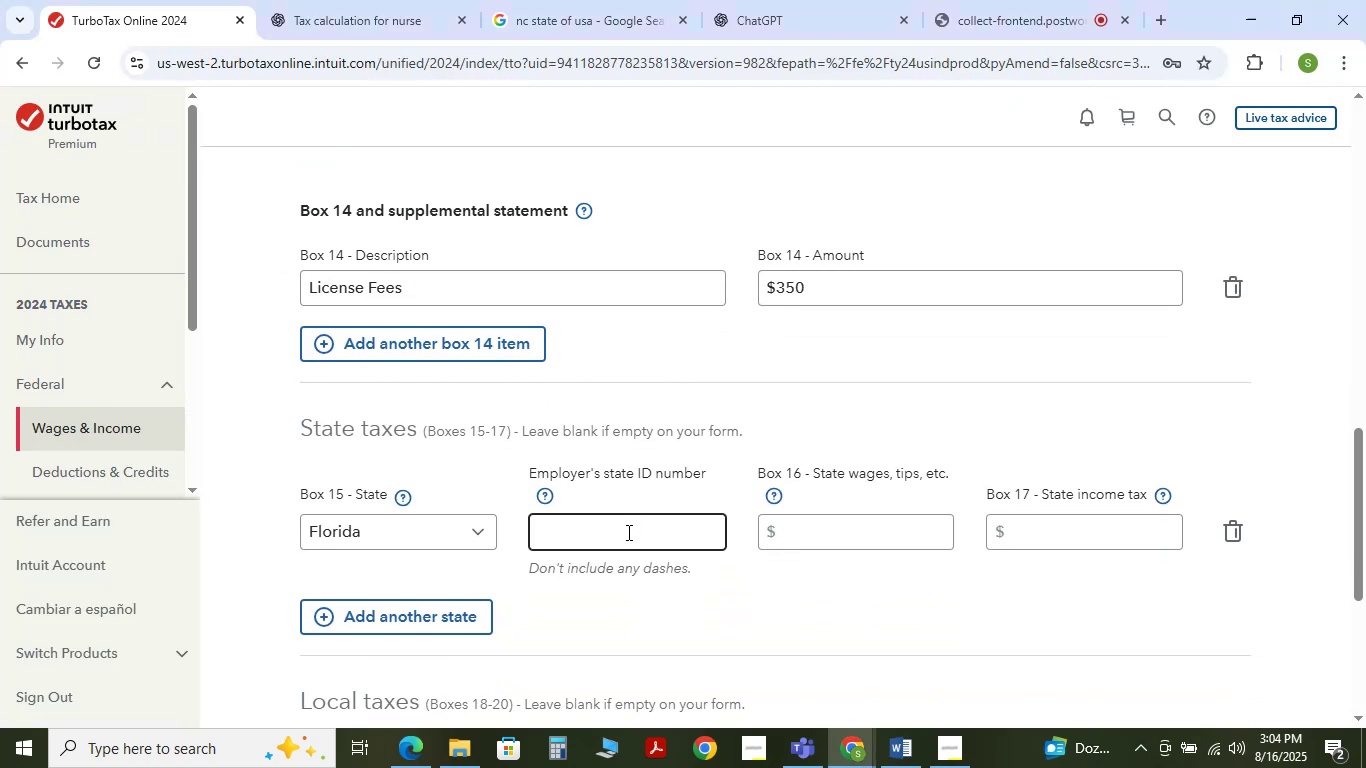 
key(Control+V)
 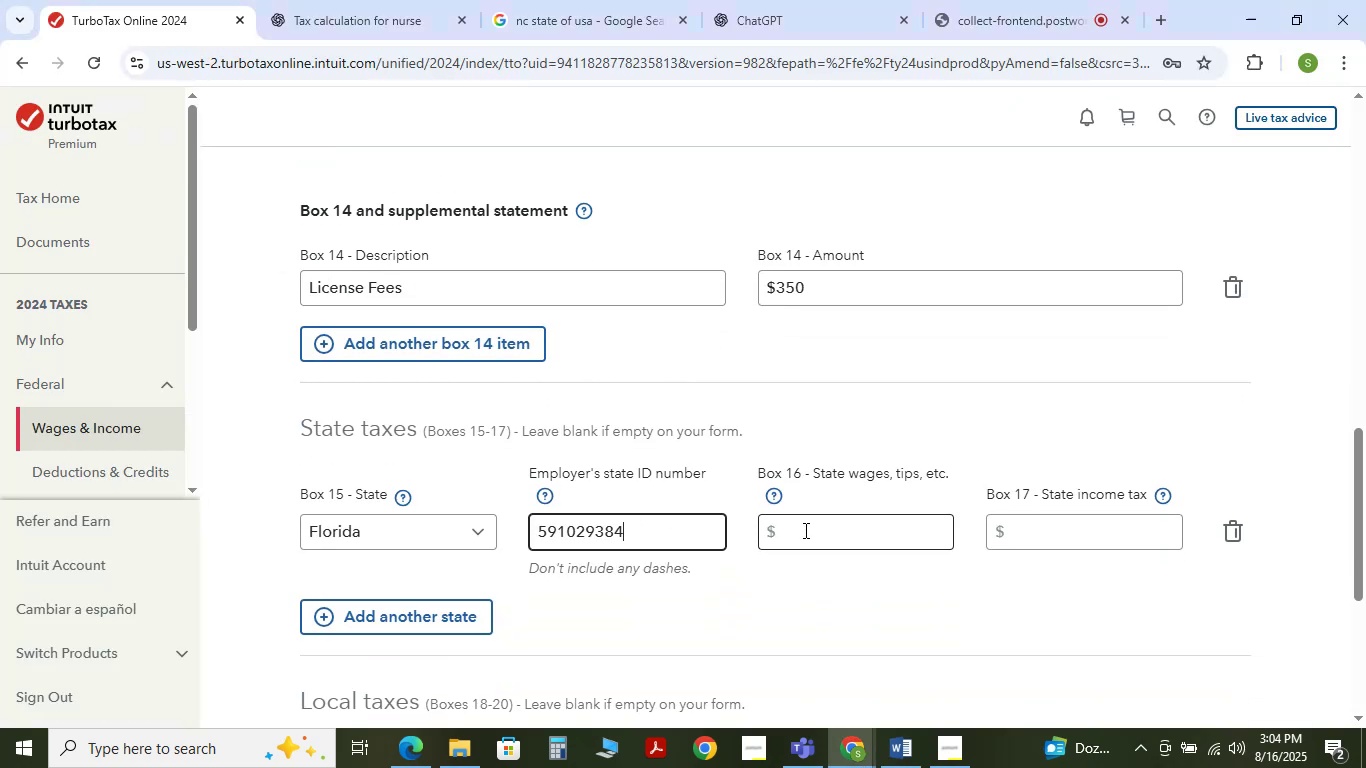 
left_click([804, 530])
 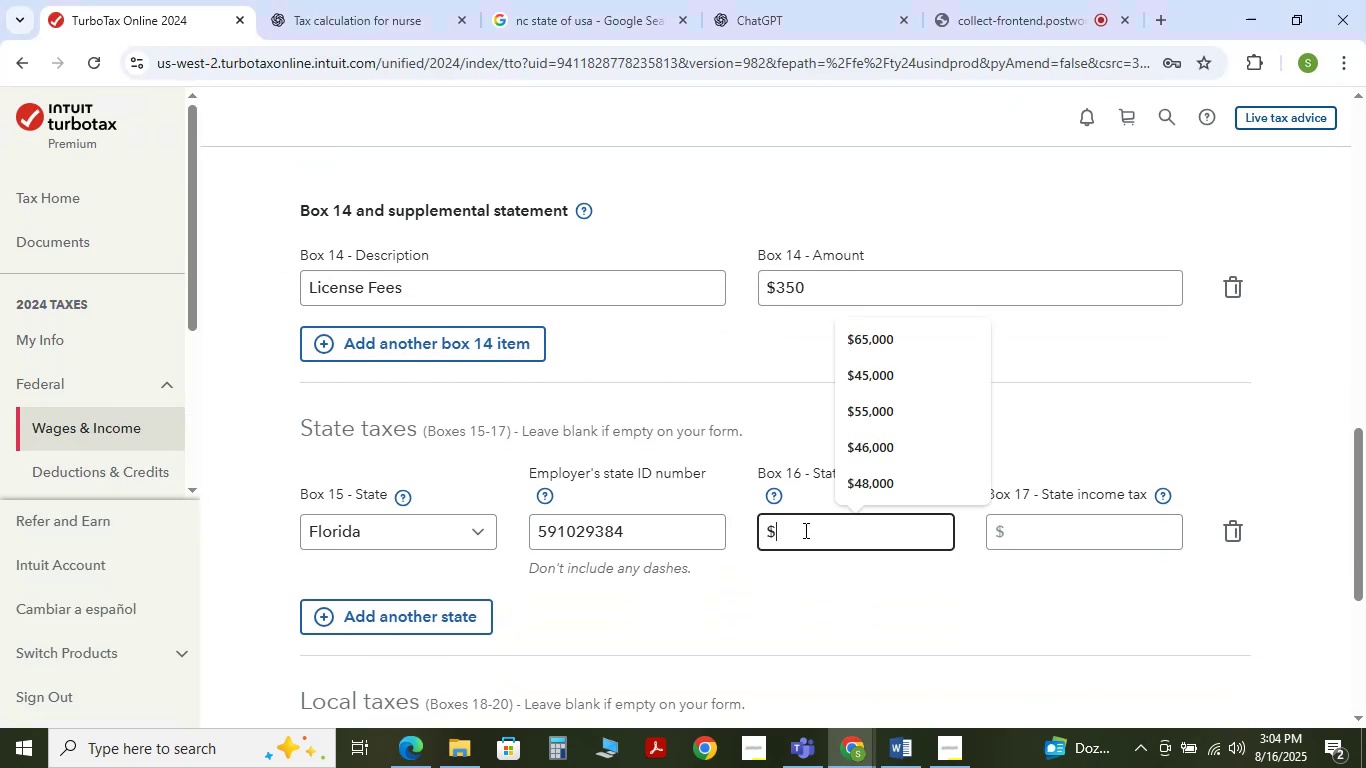 
left_click([804, 530])
 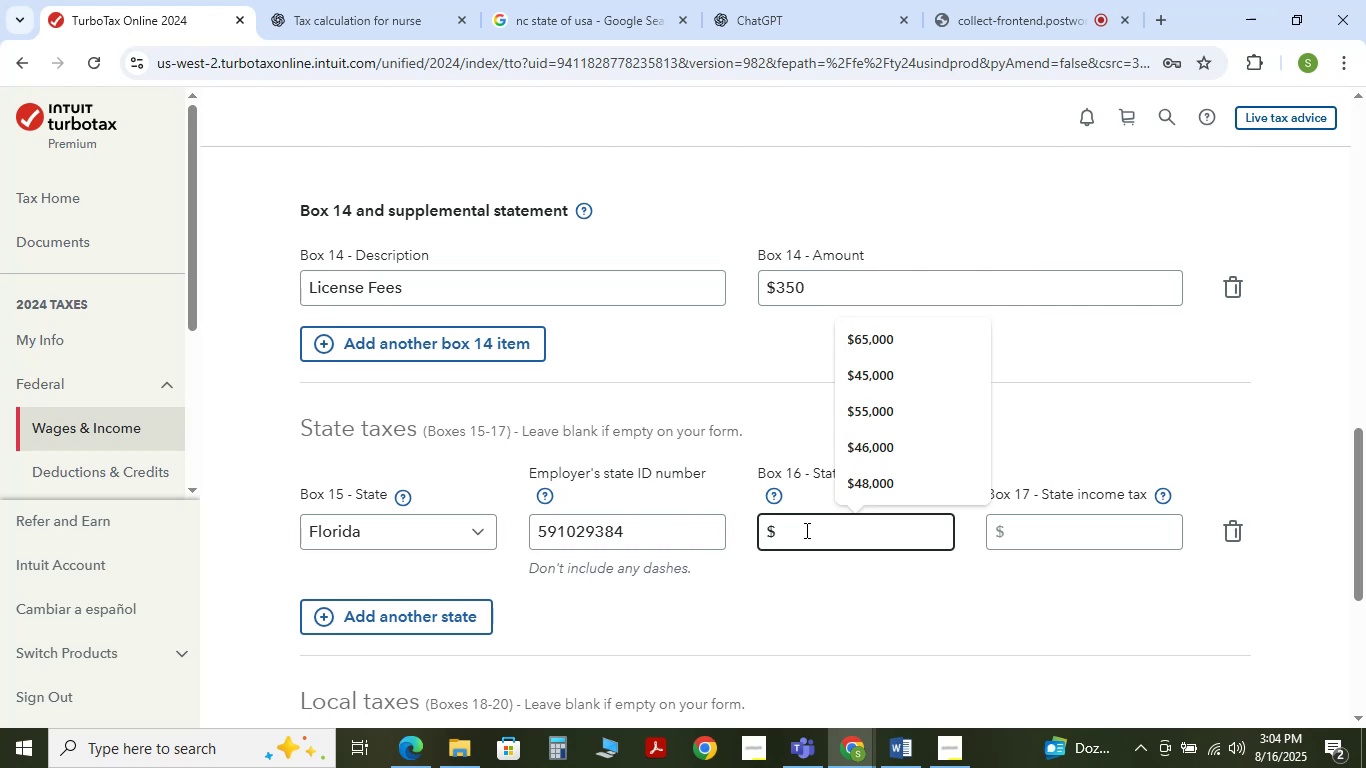 
key(Numpad7)
 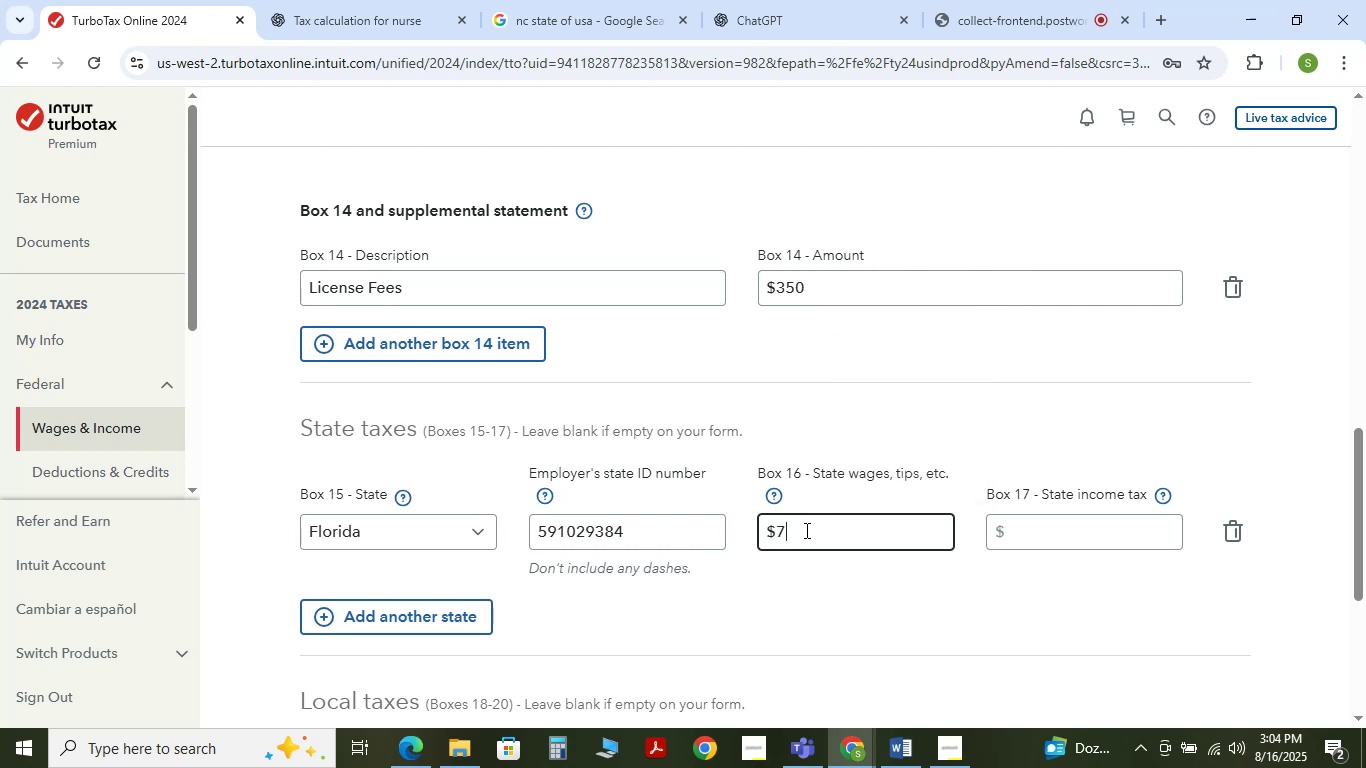 
key(Numpad1)
 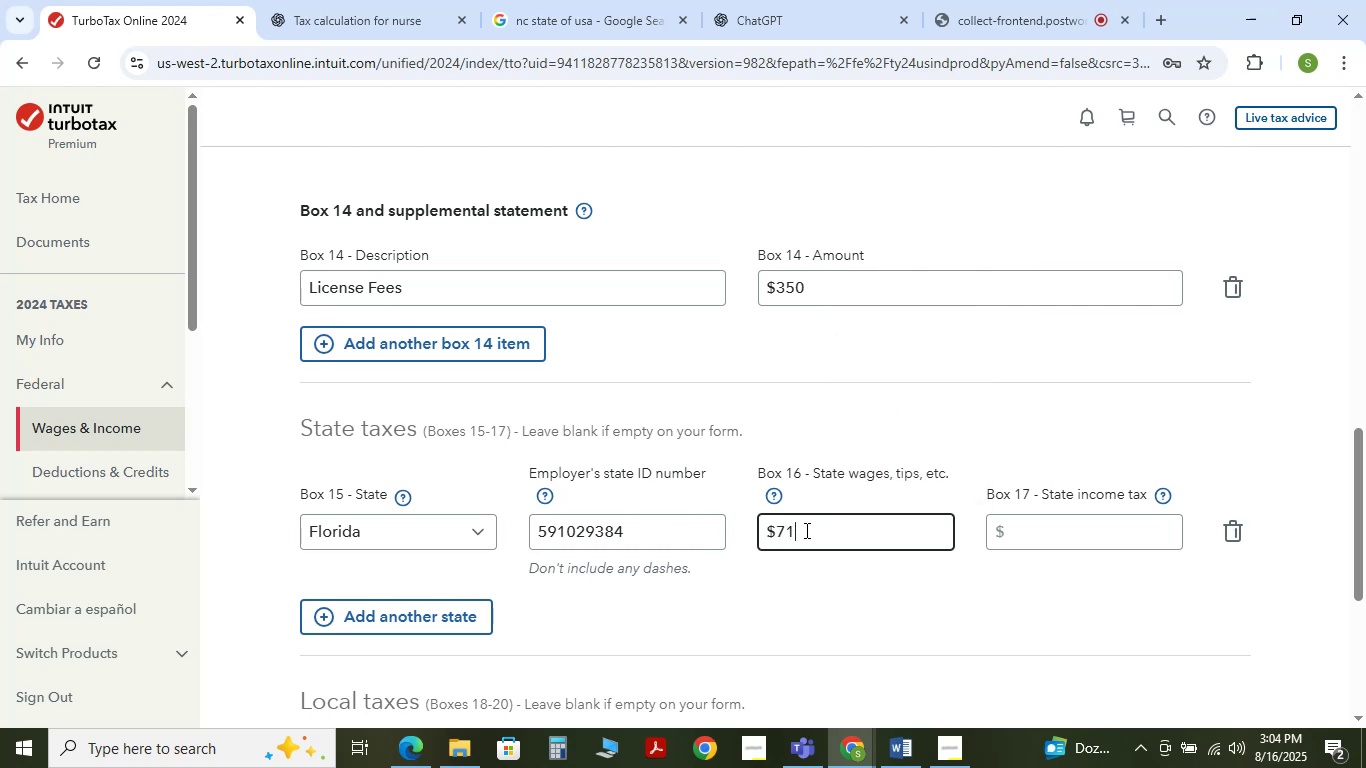 
key(Numpad0)
 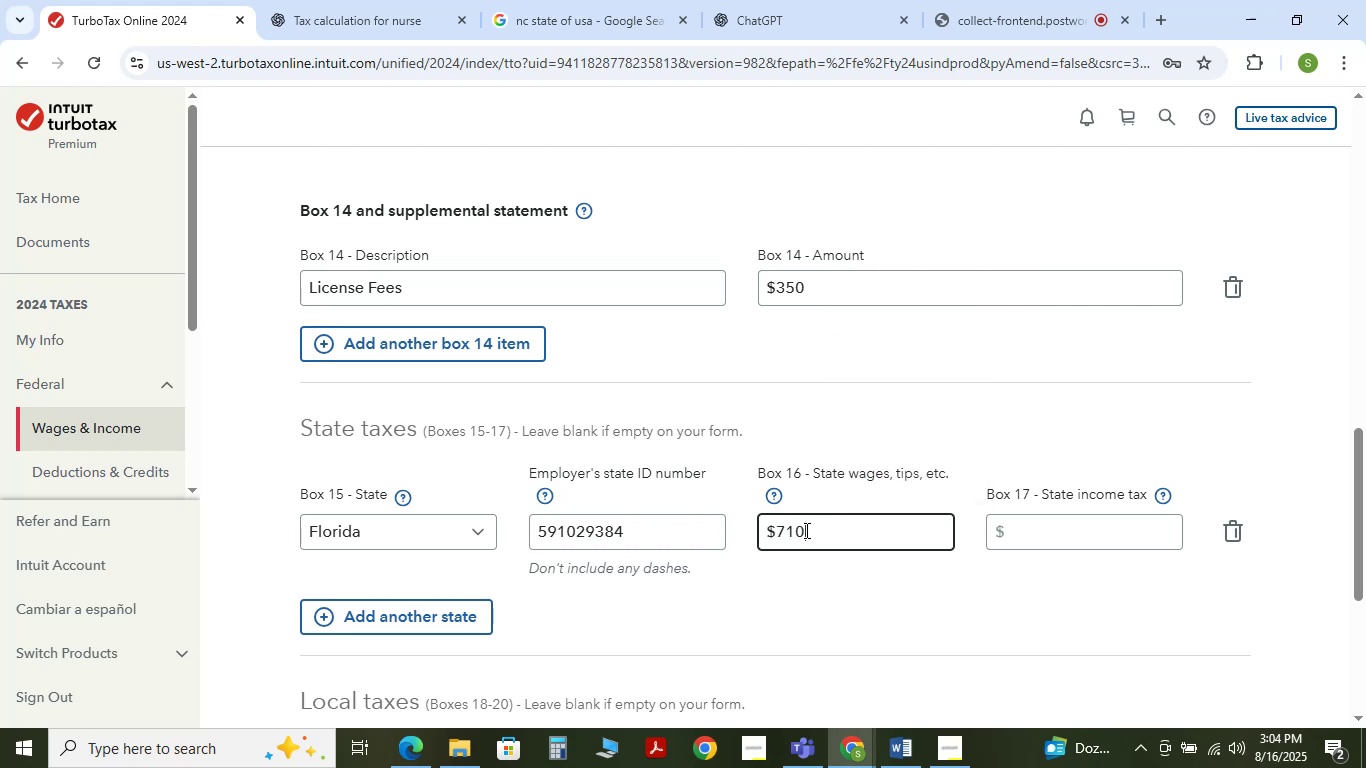 
key(Numpad0)
 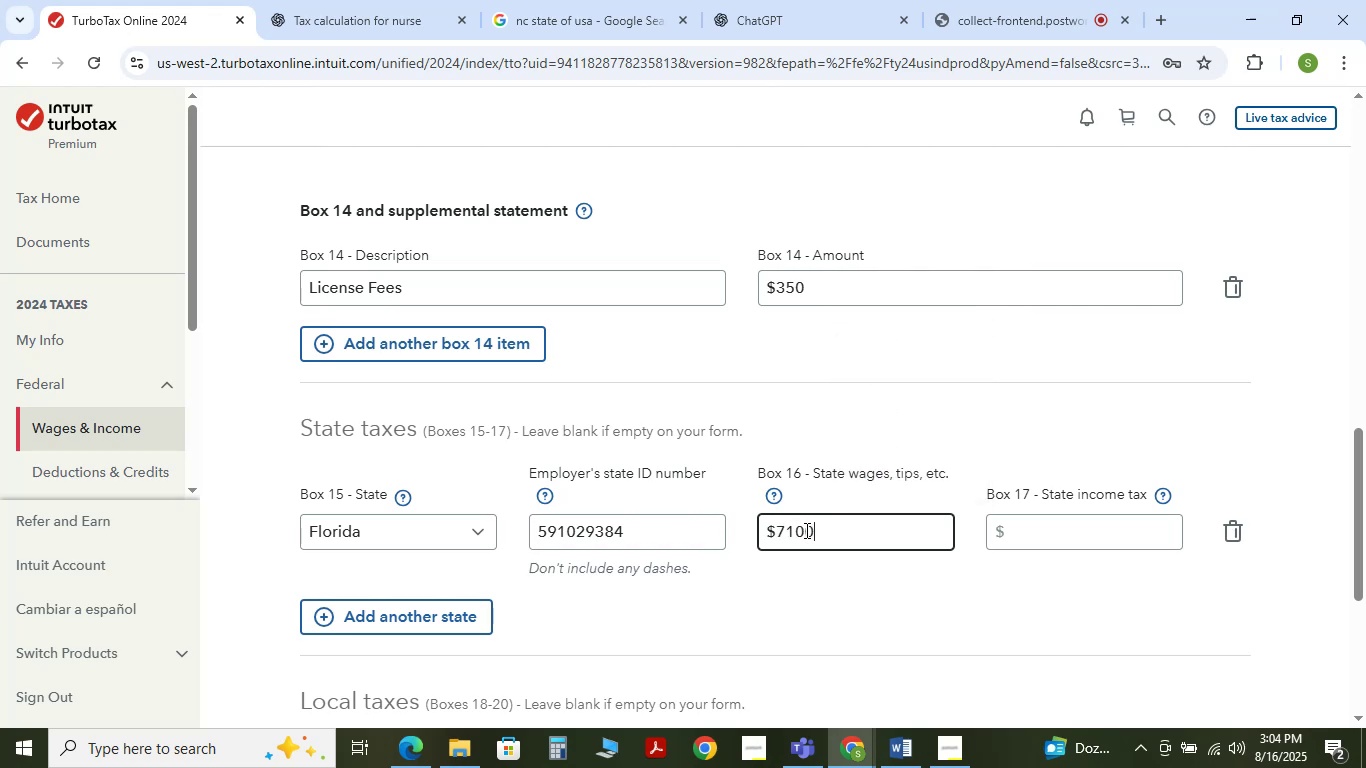 
key(Numpad0)
 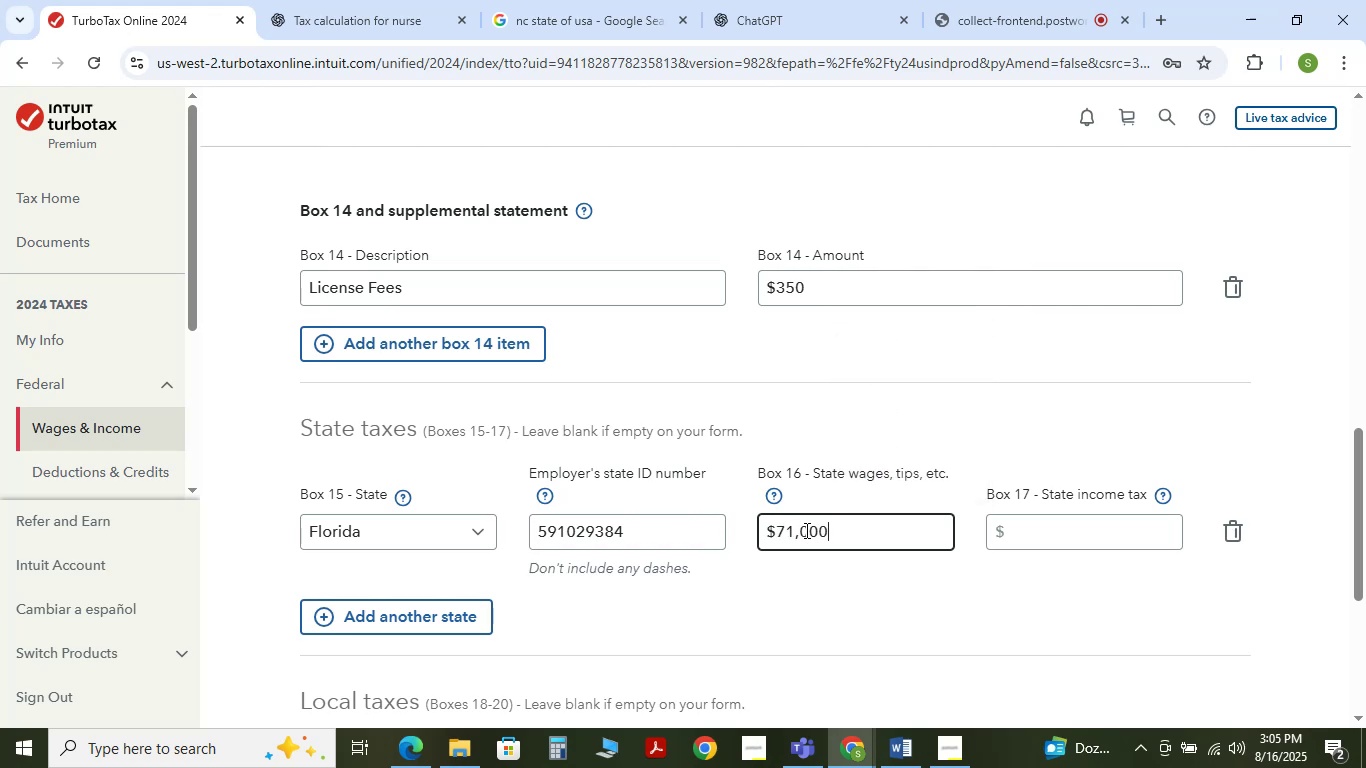 
key(Alt+Tab)
 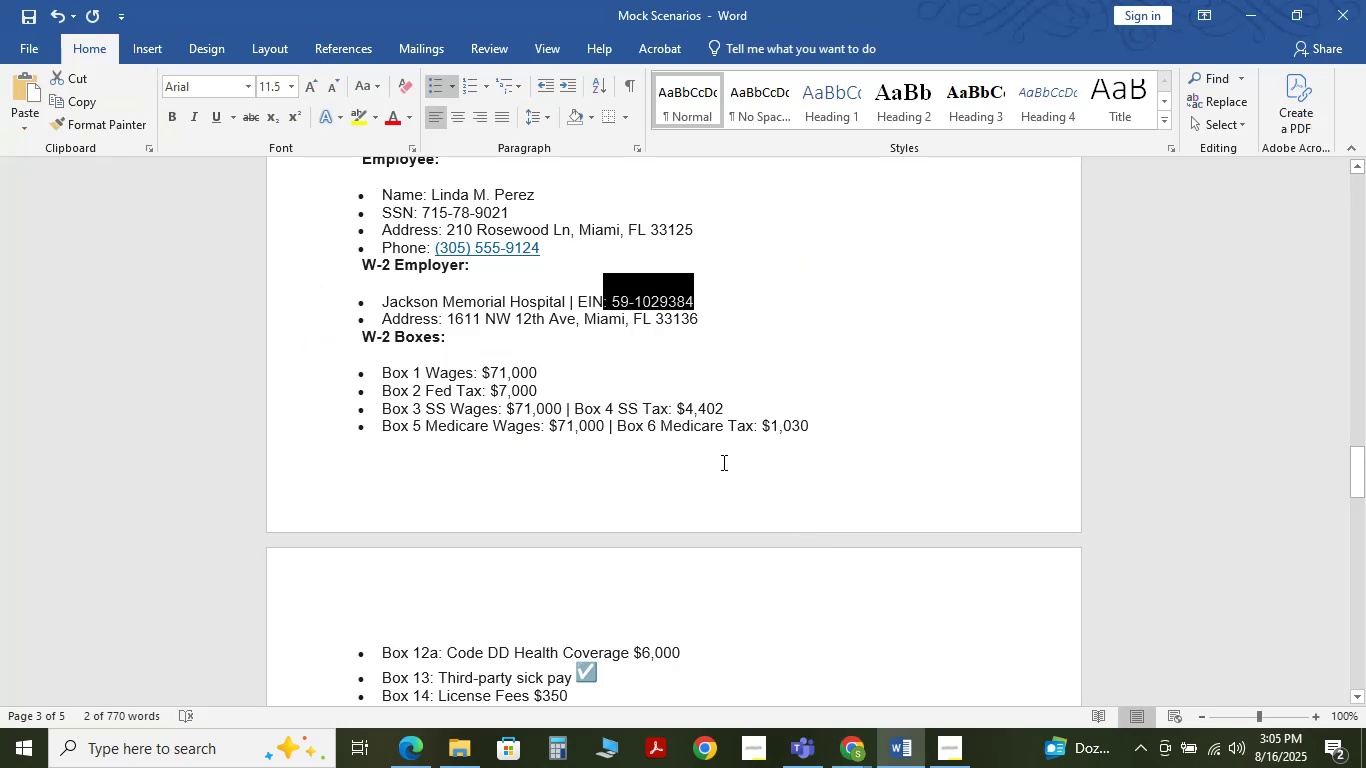 
left_click([669, 458])
 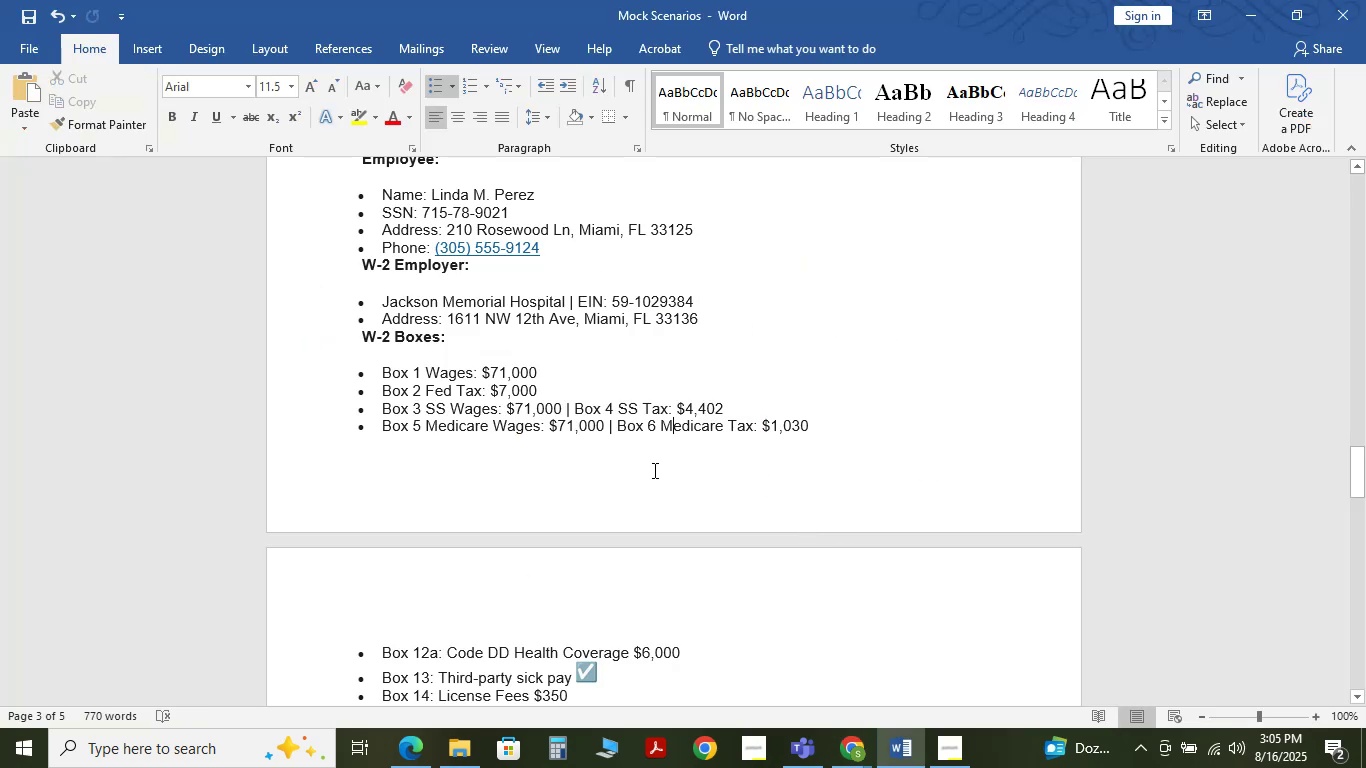 
scroll: coordinate [653, 473], scroll_direction: down, amount: 4.0
 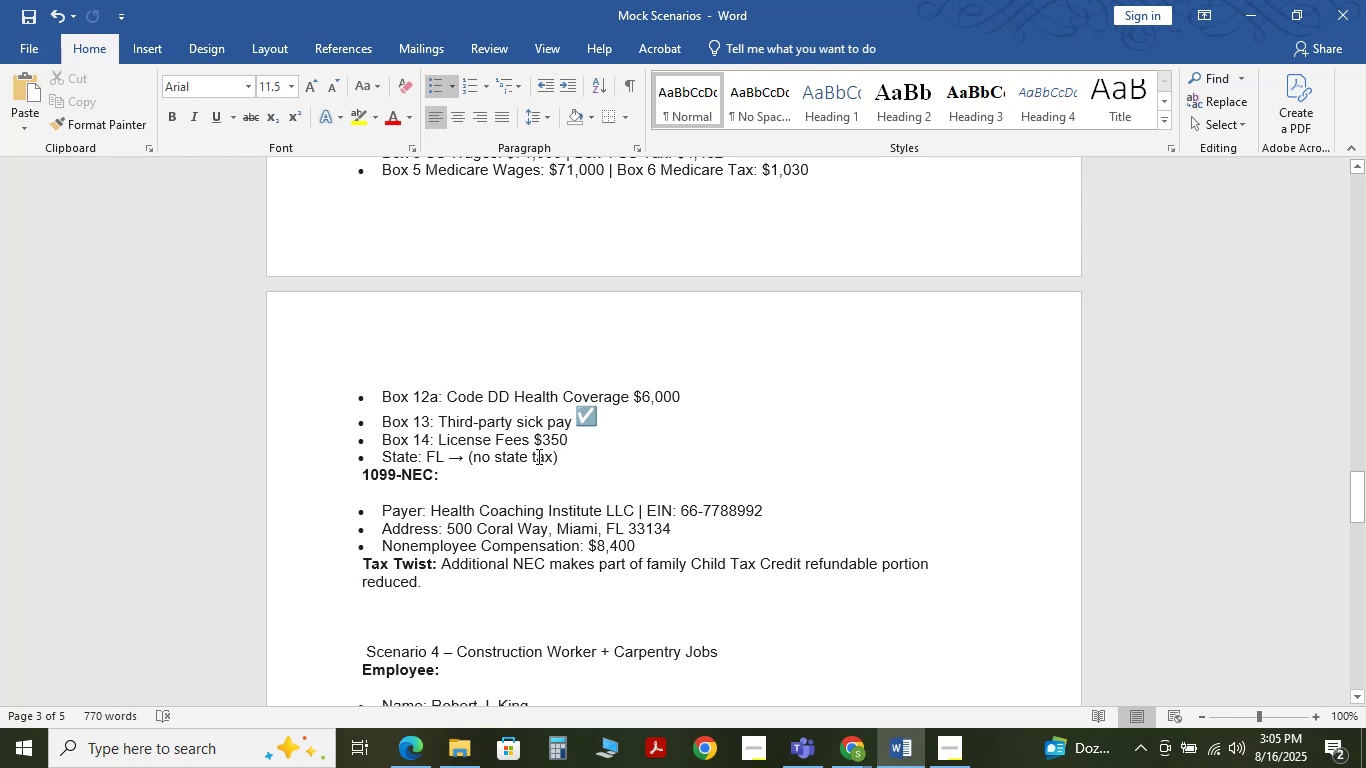 
hold_key(key=AltLeft, duration=1.54)
 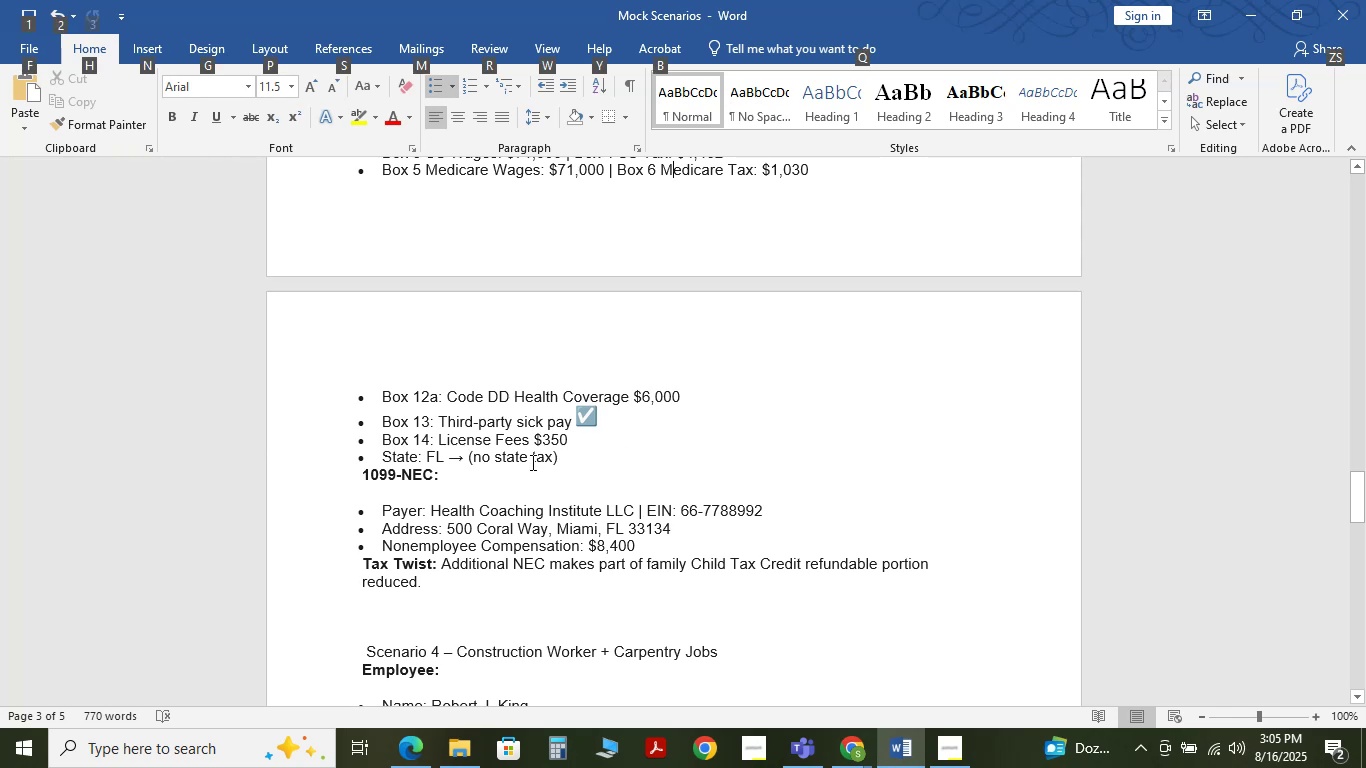 
hold_key(key=AltLeft, duration=1.25)
 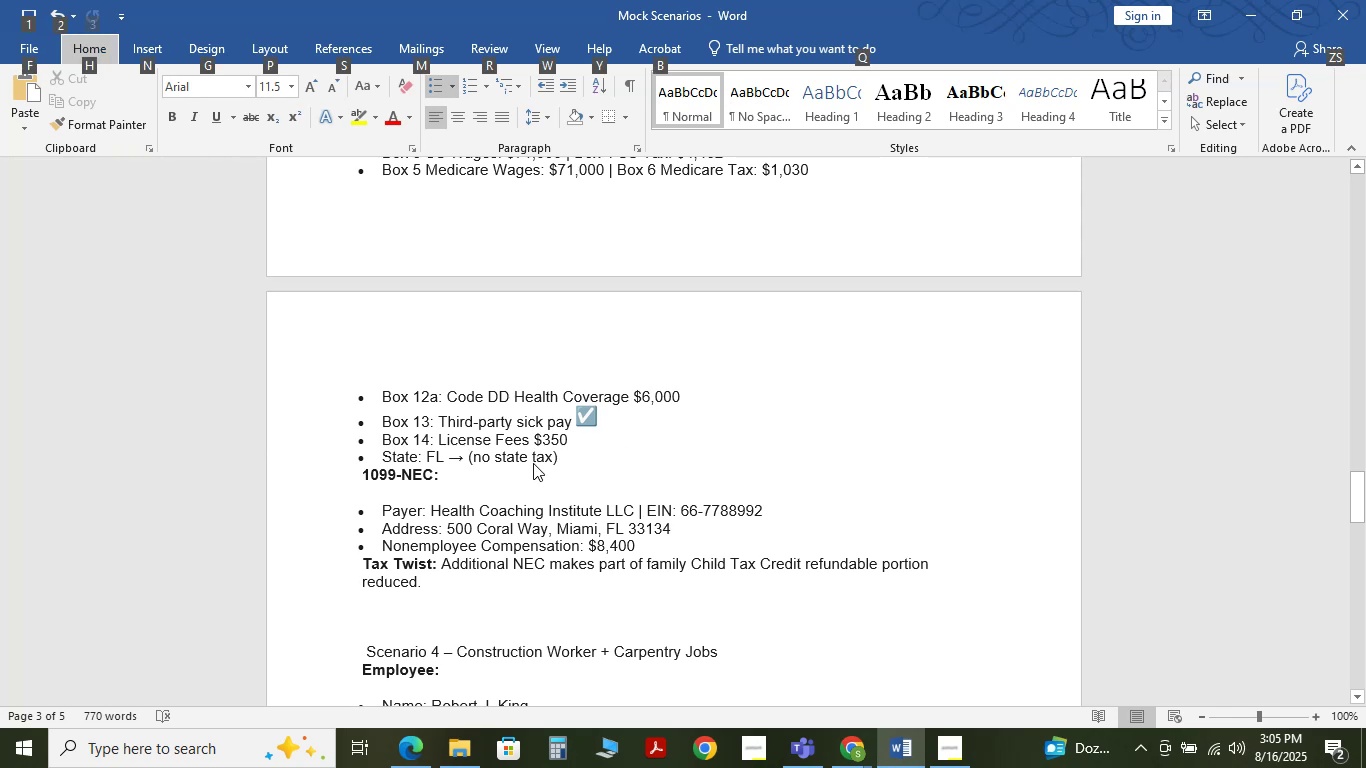 
hold_key(key=AltLeft, duration=1.5)
 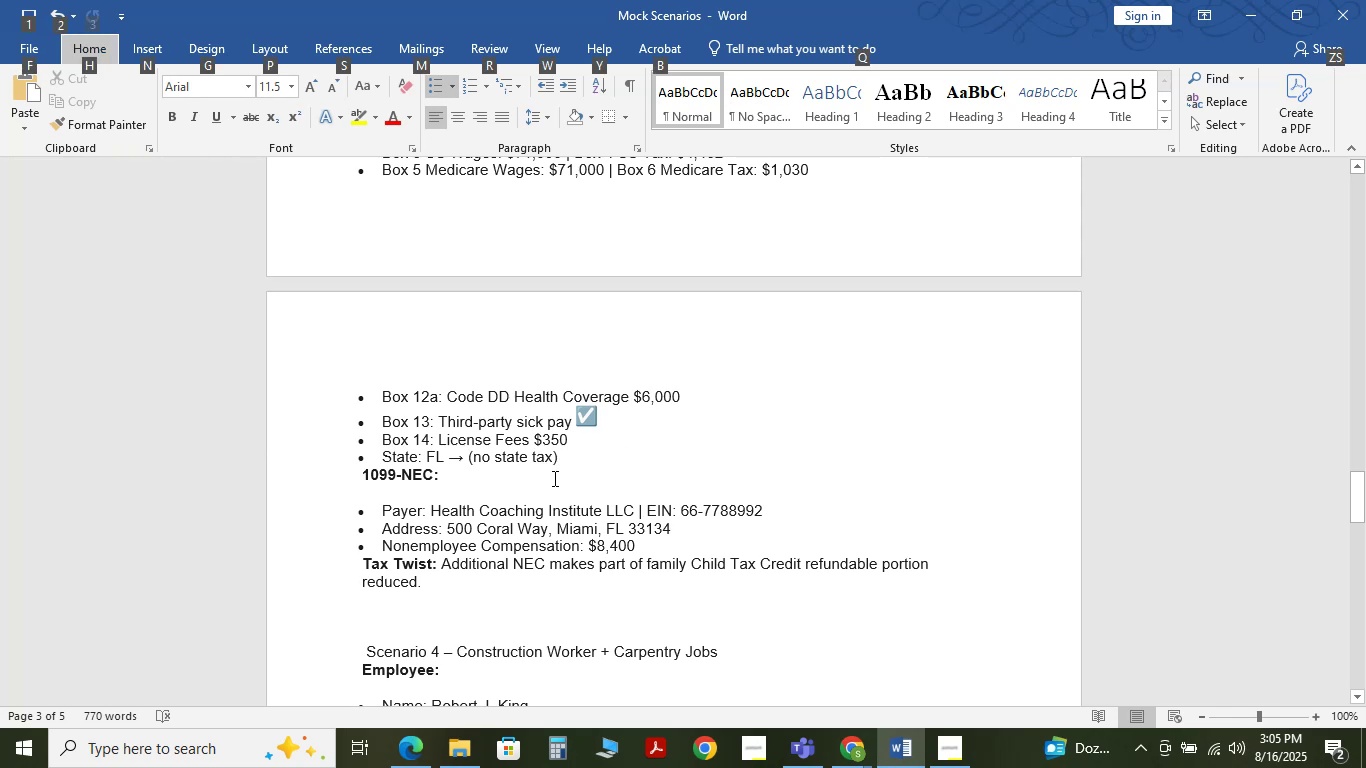 
hold_key(key=AltLeft, duration=1.52)
 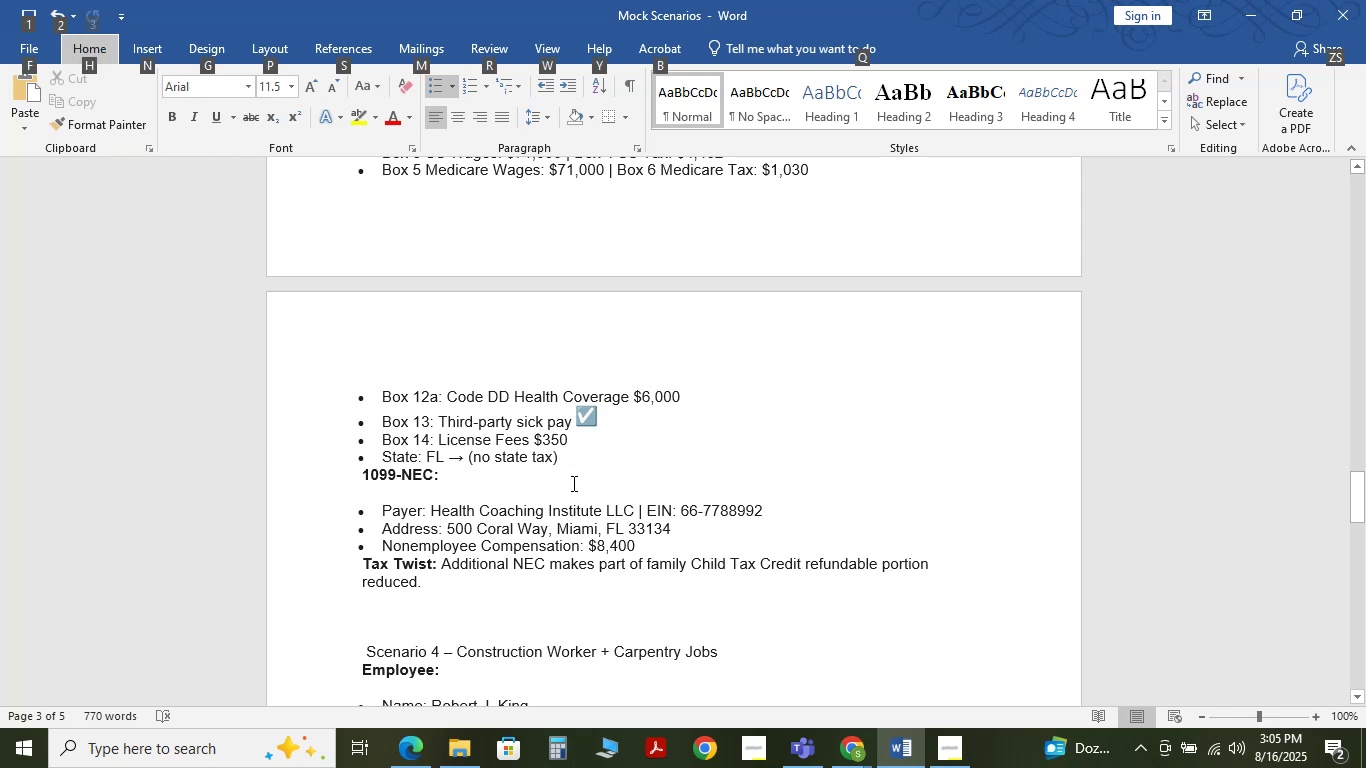 
hold_key(key=AltLeft, duration=1.5)
 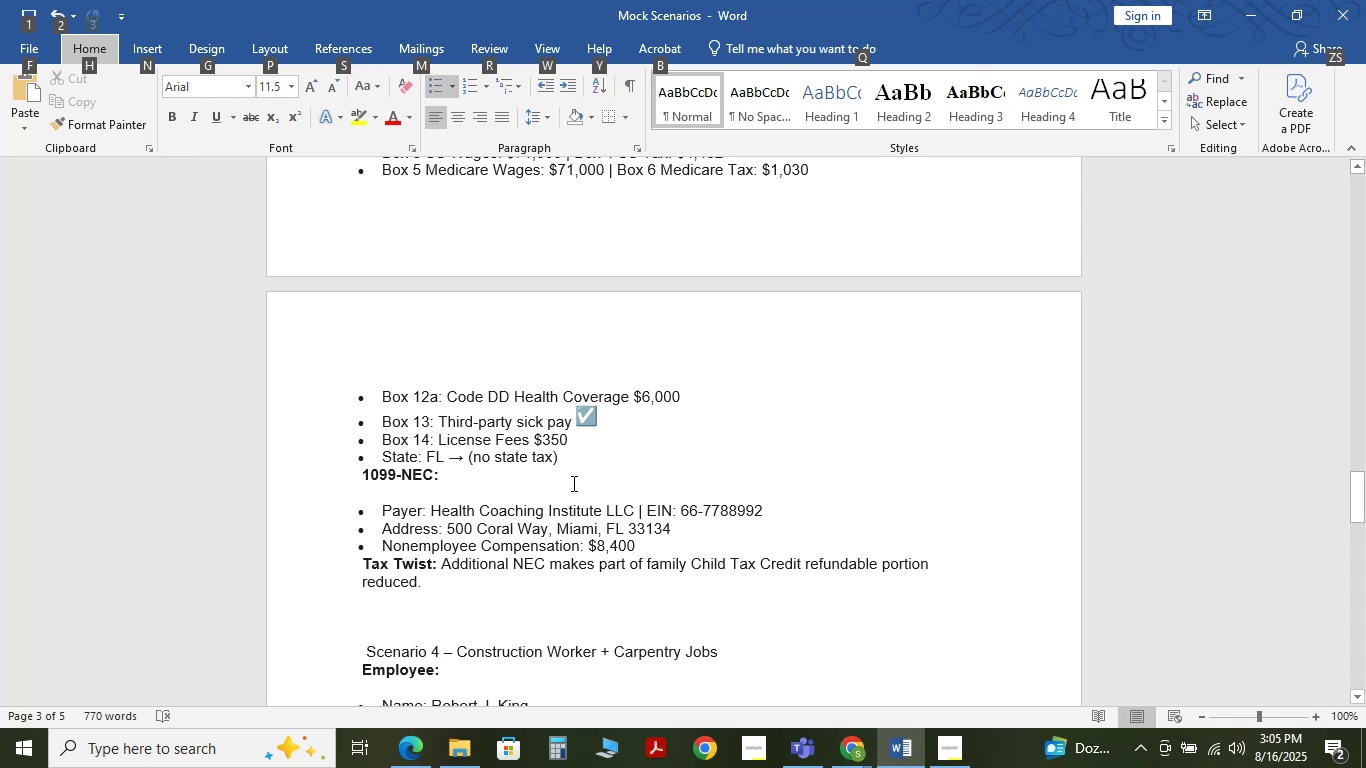 
hold_key(key=AltLeft, duration=1.43)
 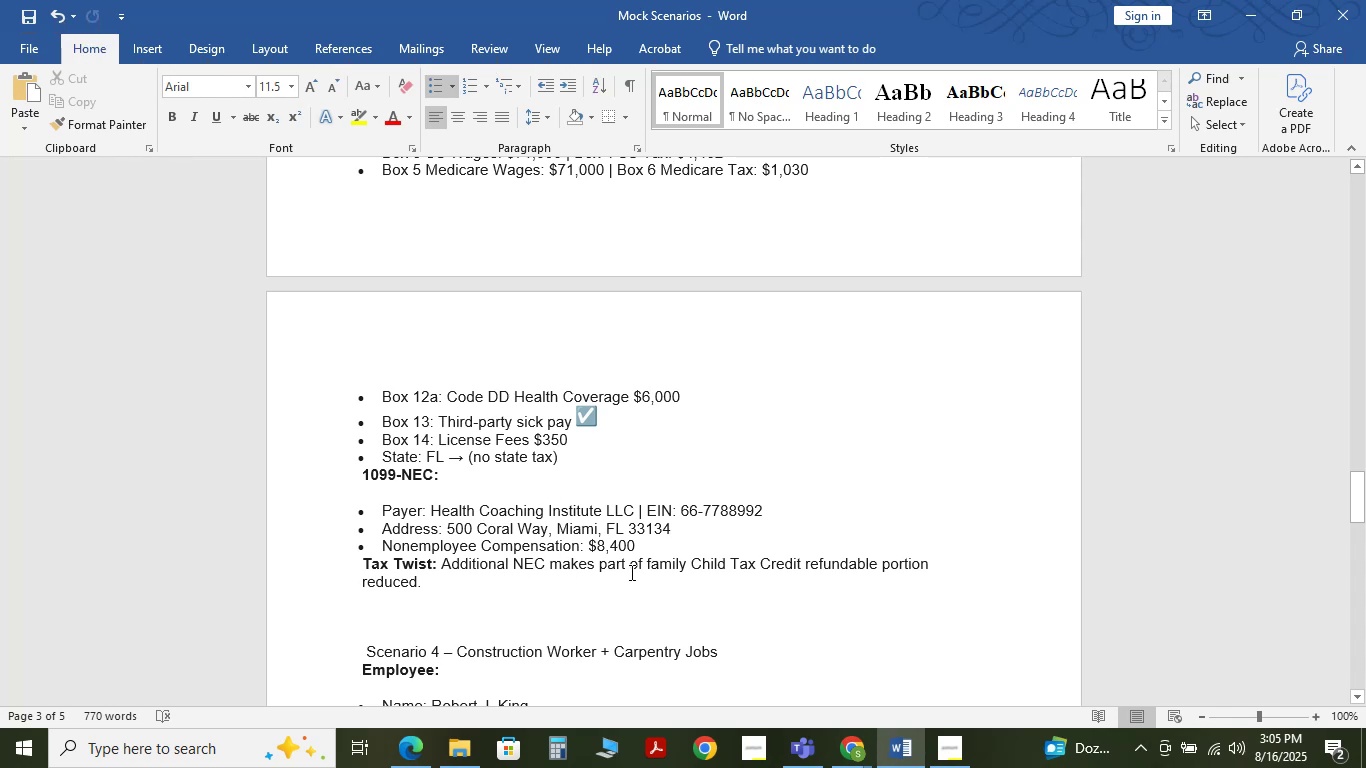 
hold_key(key=AltLeft, duration=0.51)
 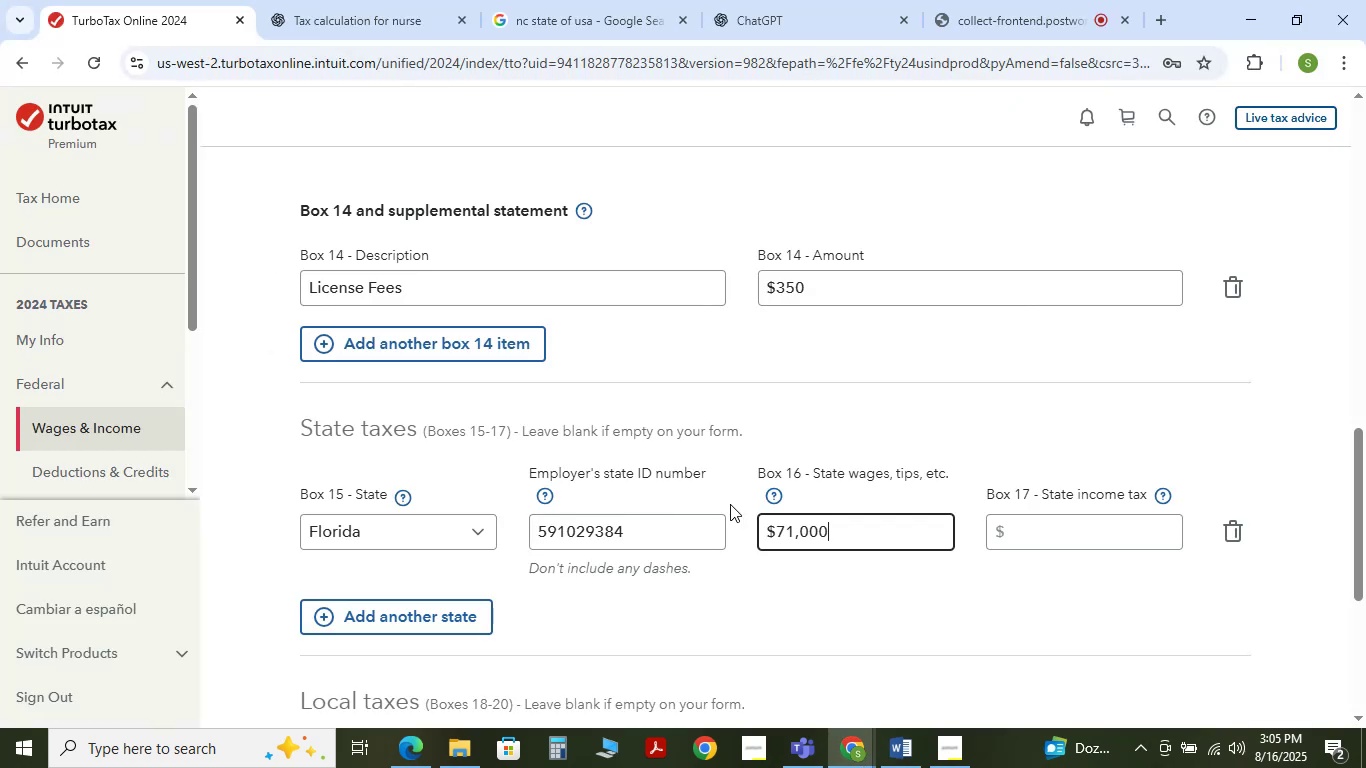 
hold_key(key=Tab, duration=0.35)
 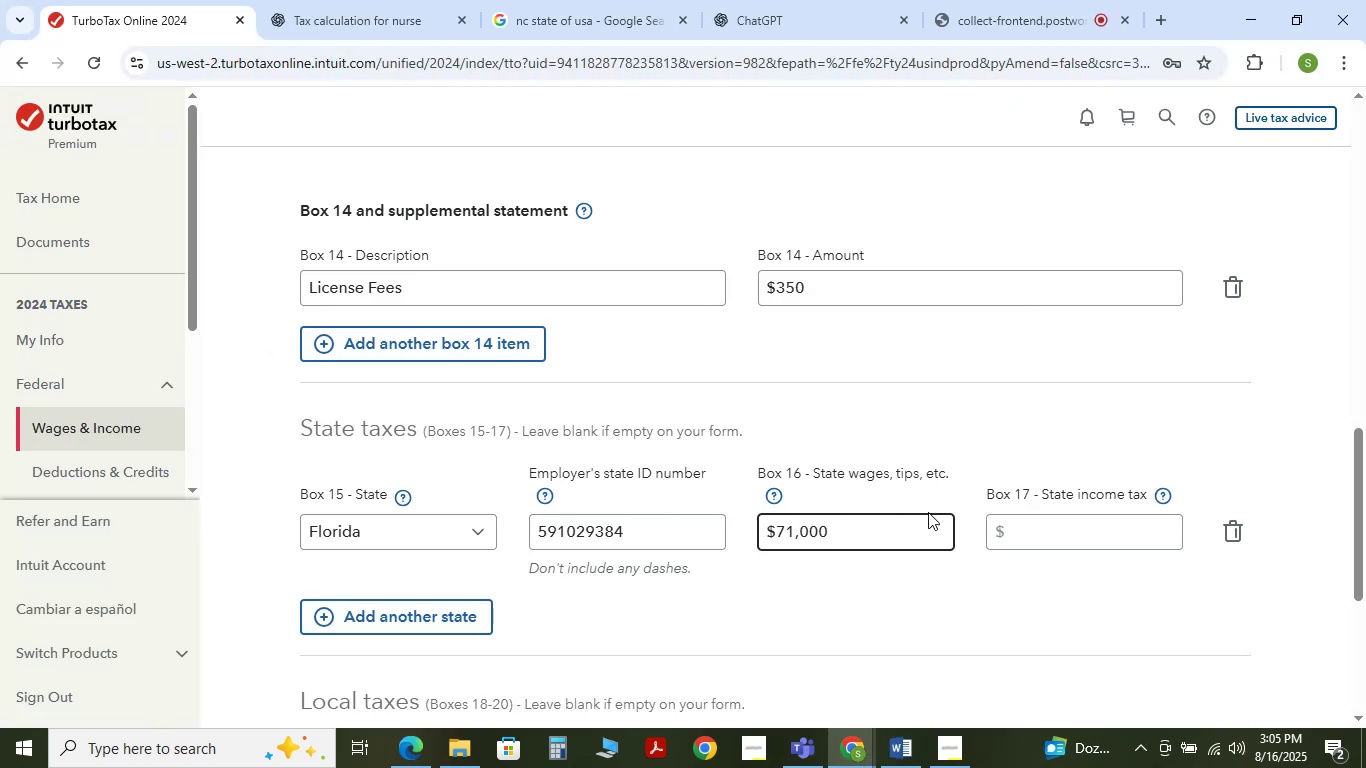 
left_click([1067, 531])
 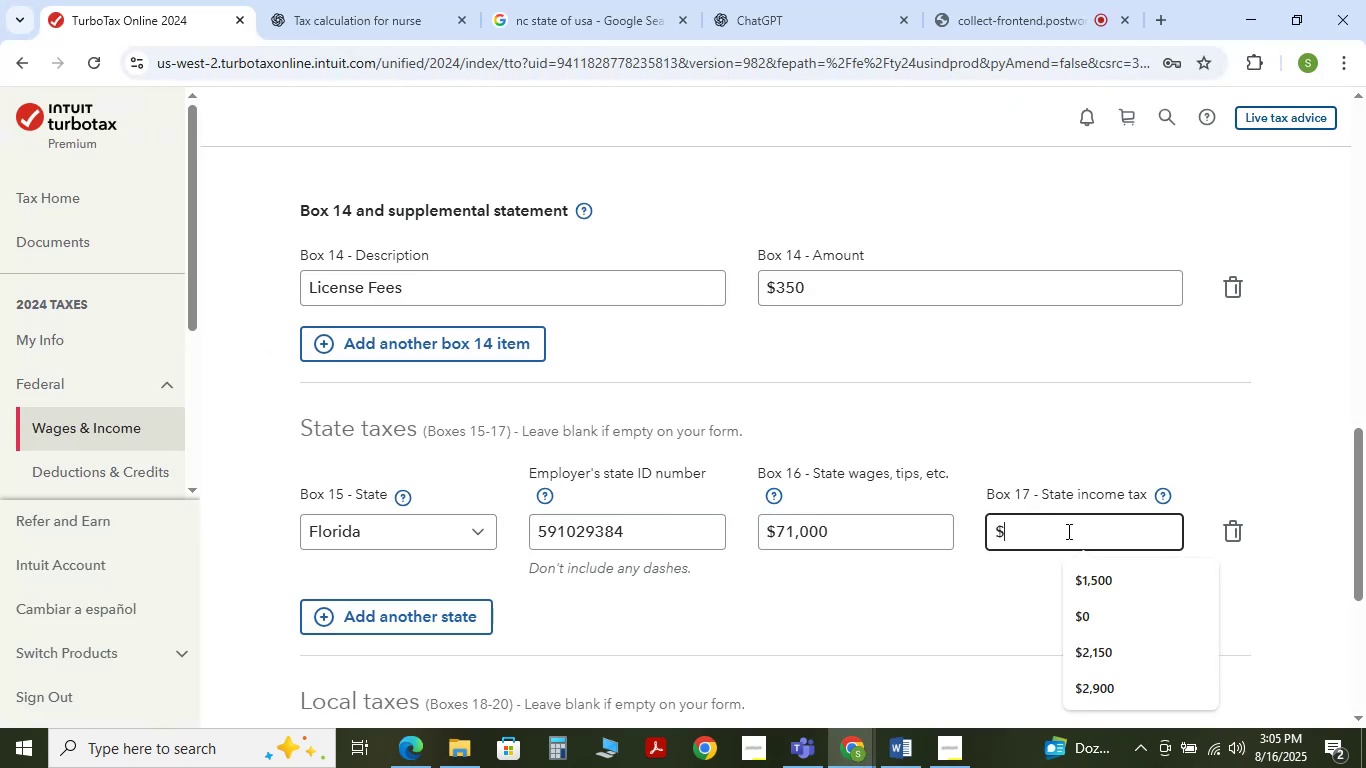 
key(Numpad0)
 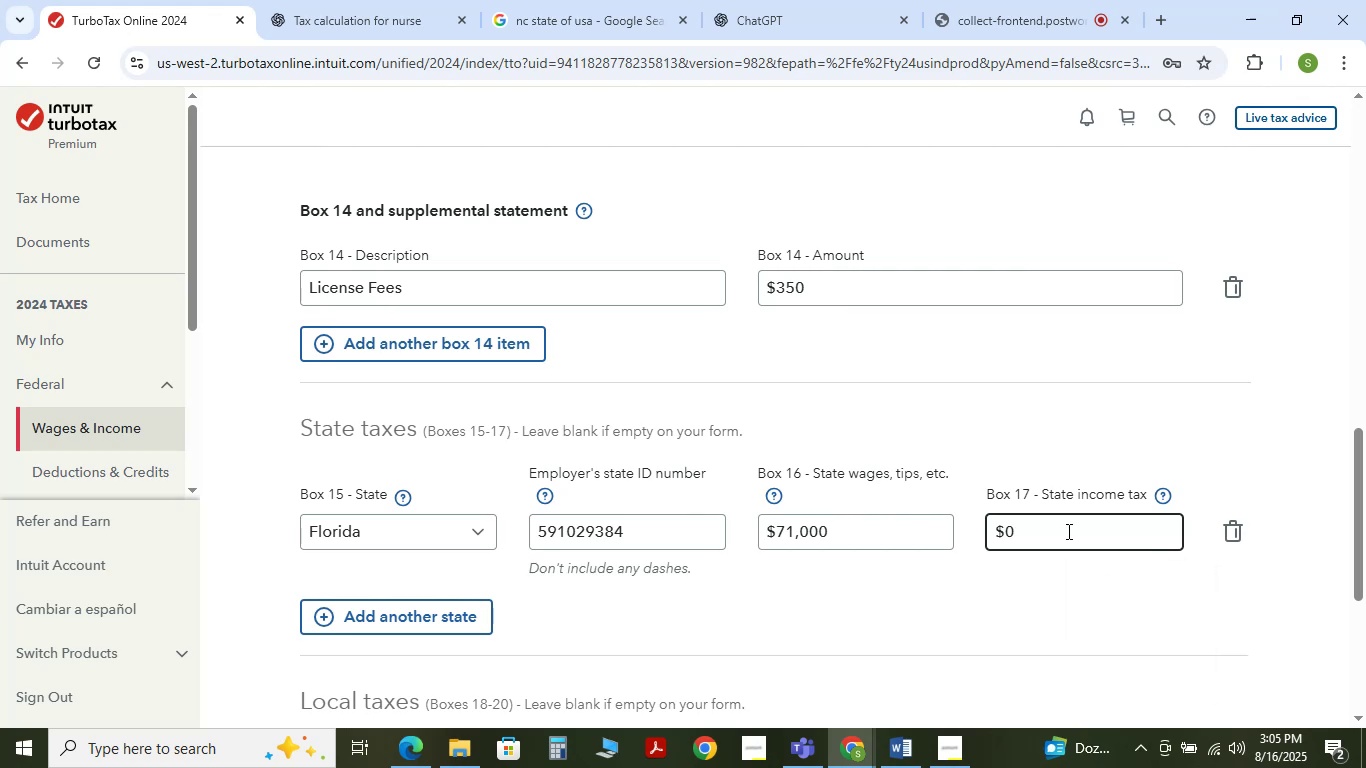 
key(Tab)
 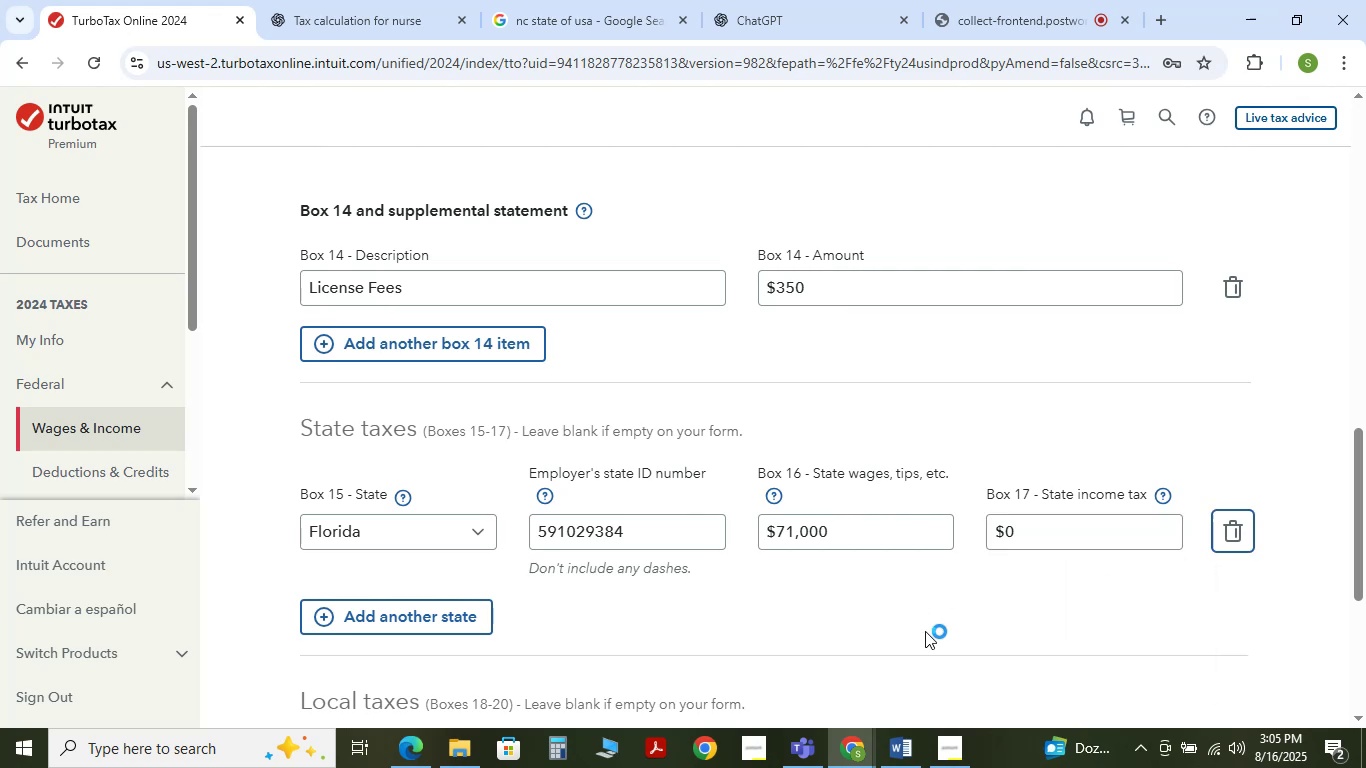 
left_click([925, 631])
 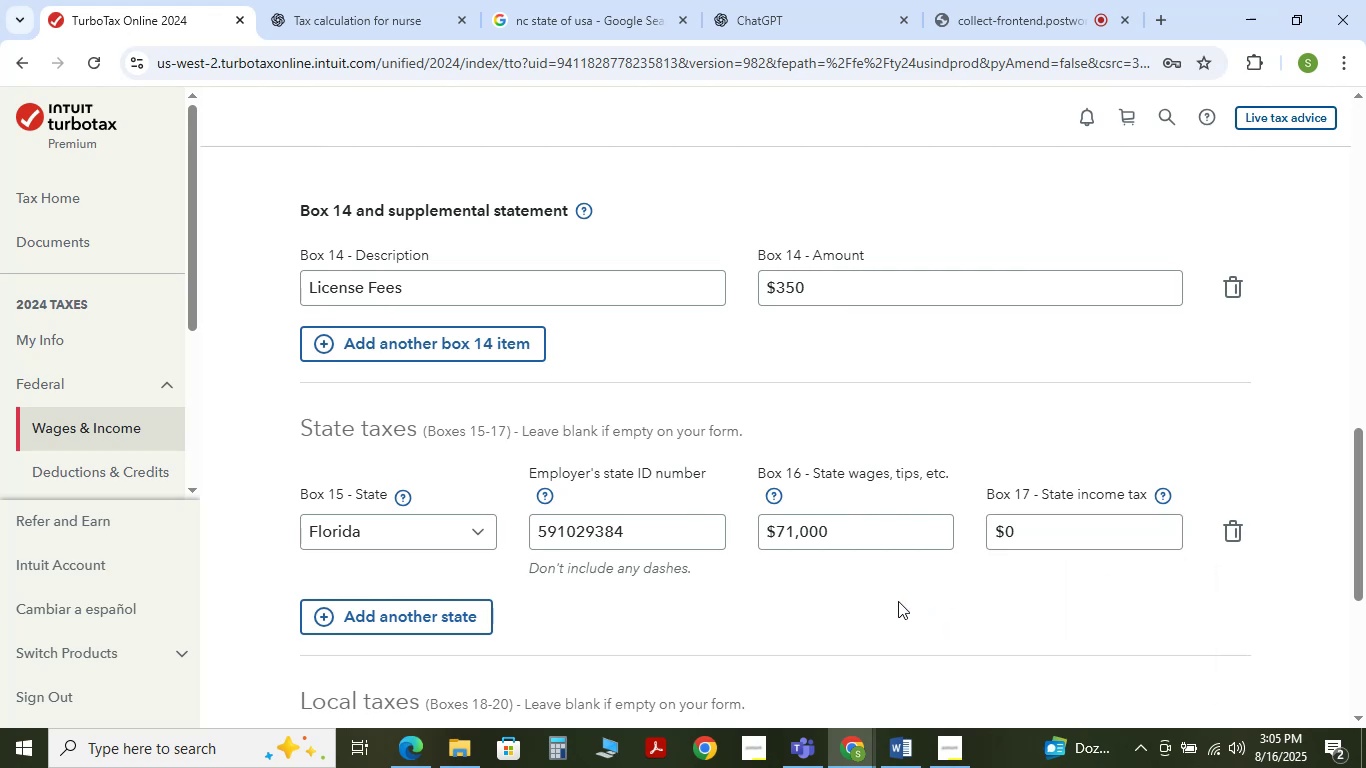 
scroll: coordinate [898, 601], scroll_direction: down, amount: 3.0
 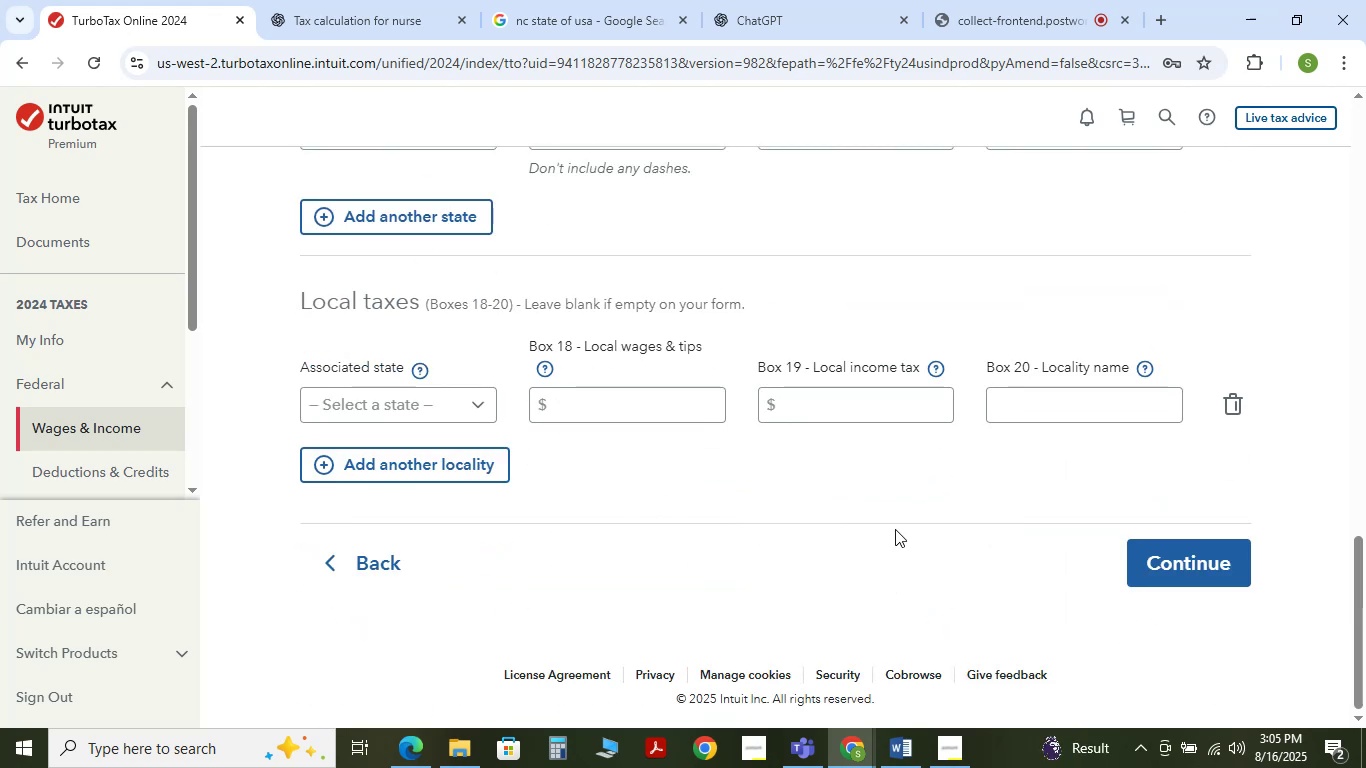 
left_click([1167, 561])
 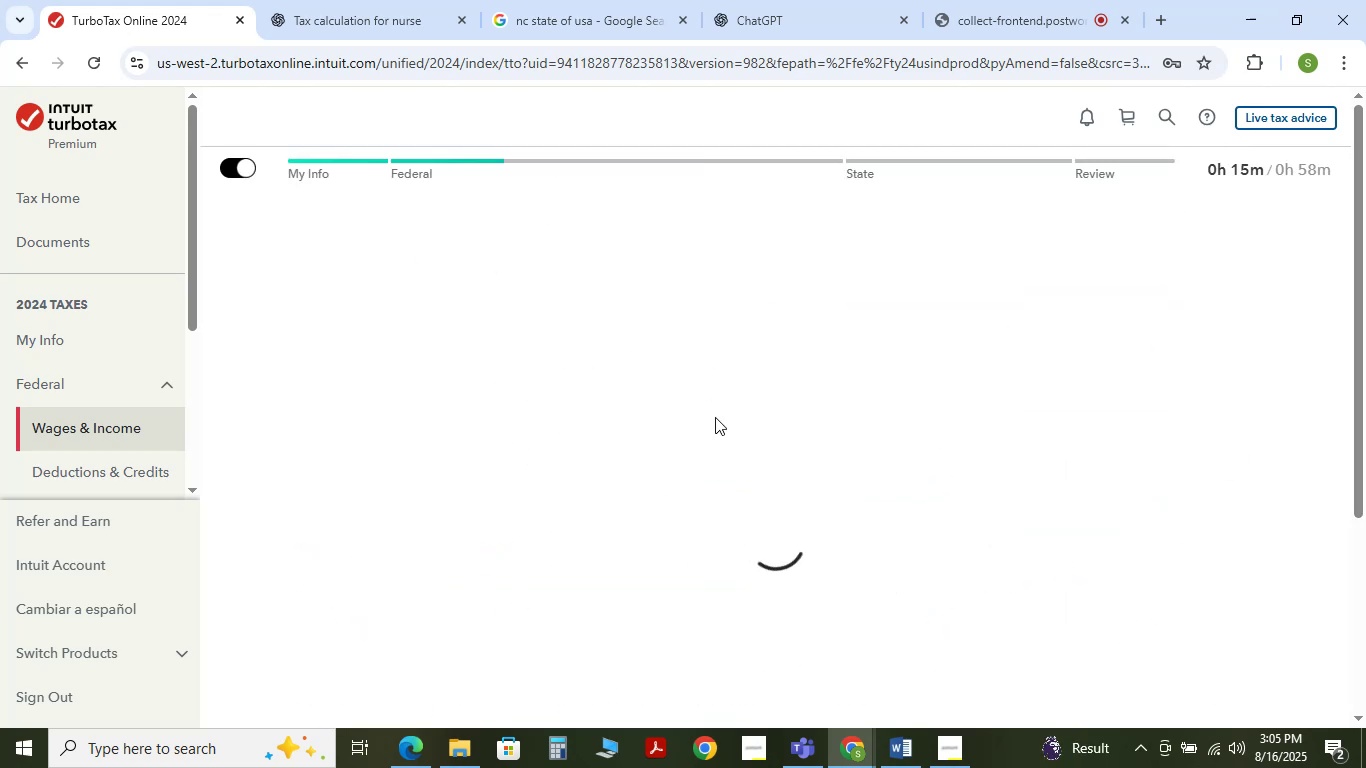 
scroll: coordinate [539, 451], scroll_direction: down, amount: 3.0
 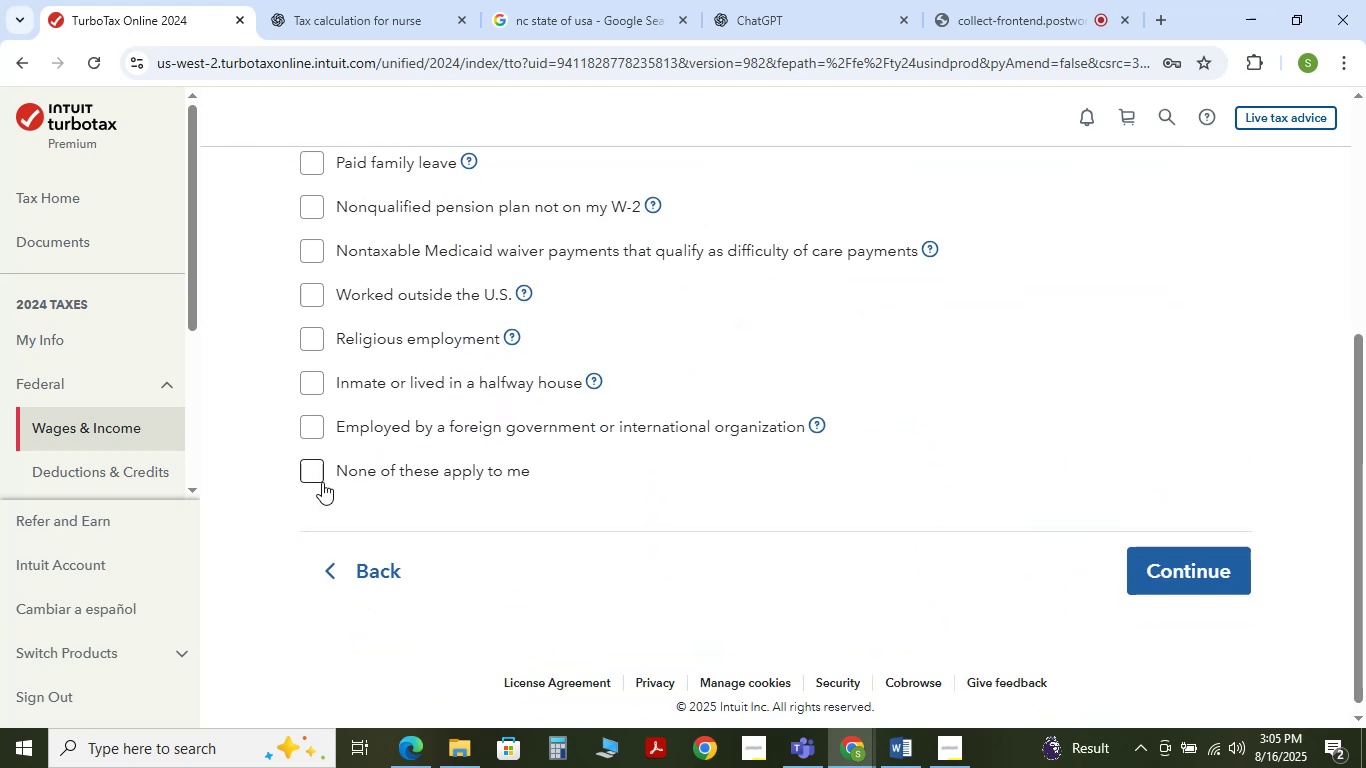 
left_click([308, 479])
 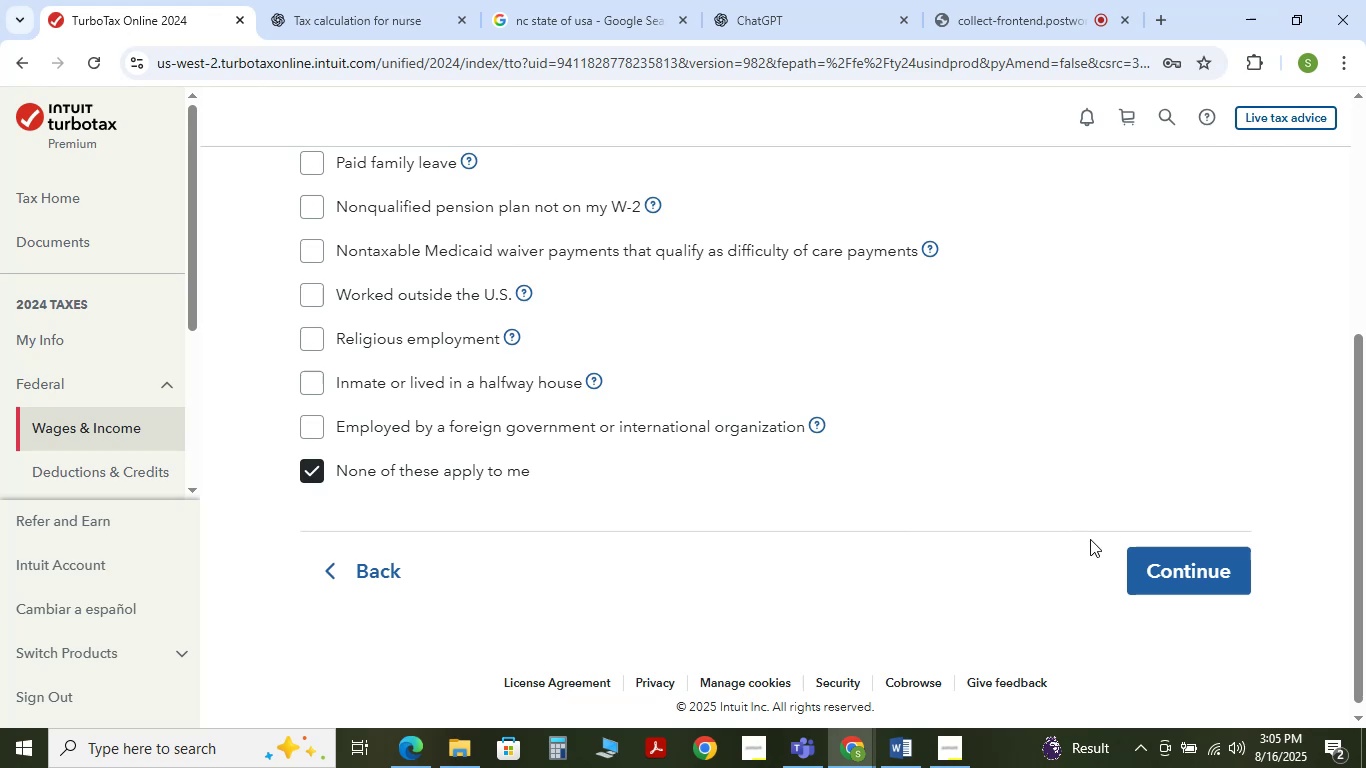 
left_click([1139, 561])
 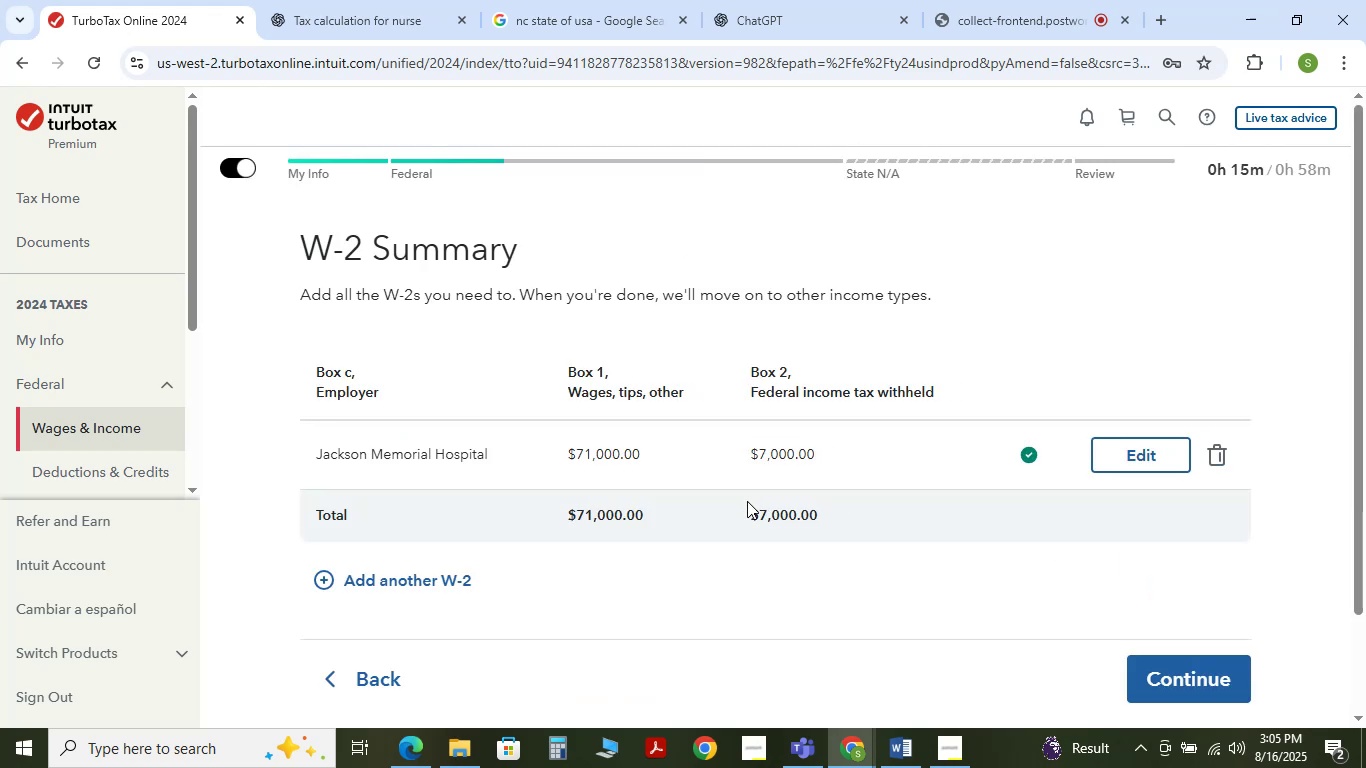 
scroll: coordinate [663, 504], scroll_direction: down, amount: 1.0
 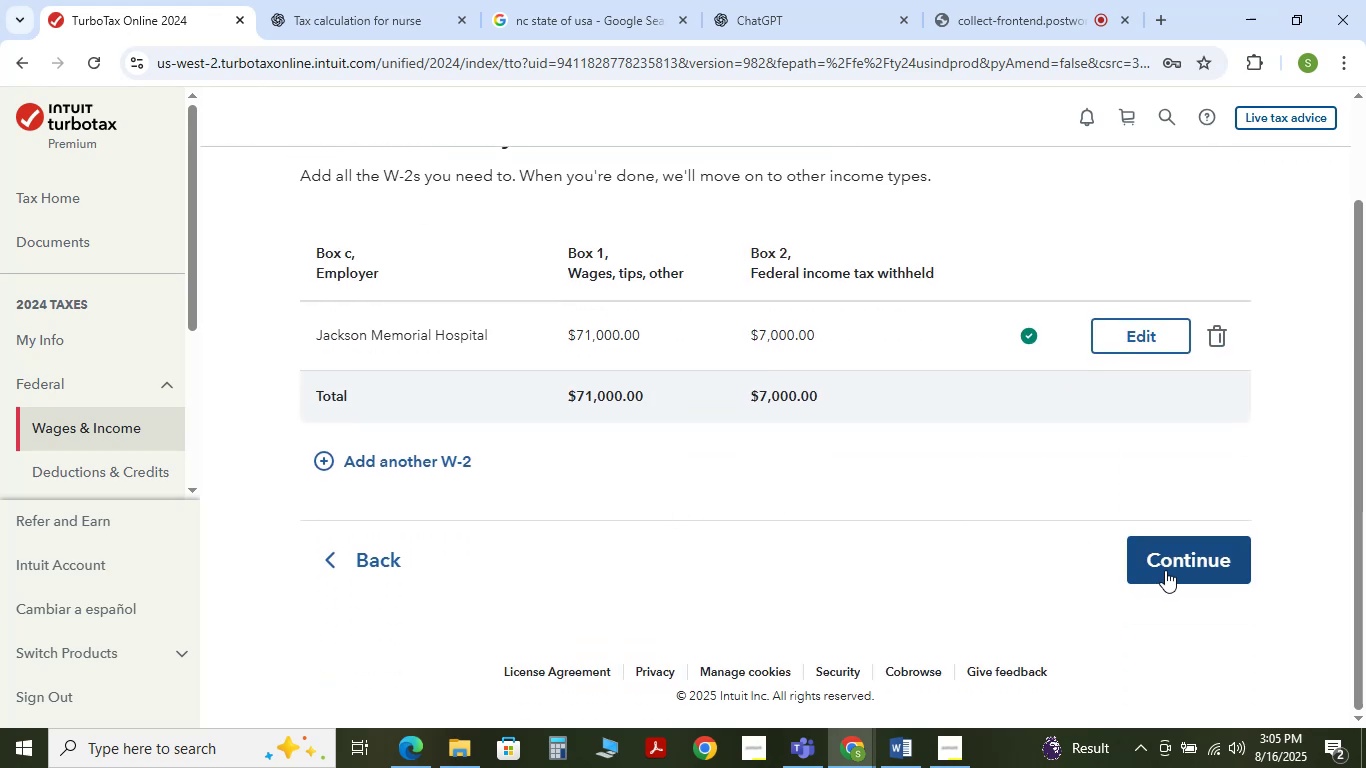 
left_click([1165, 570])
 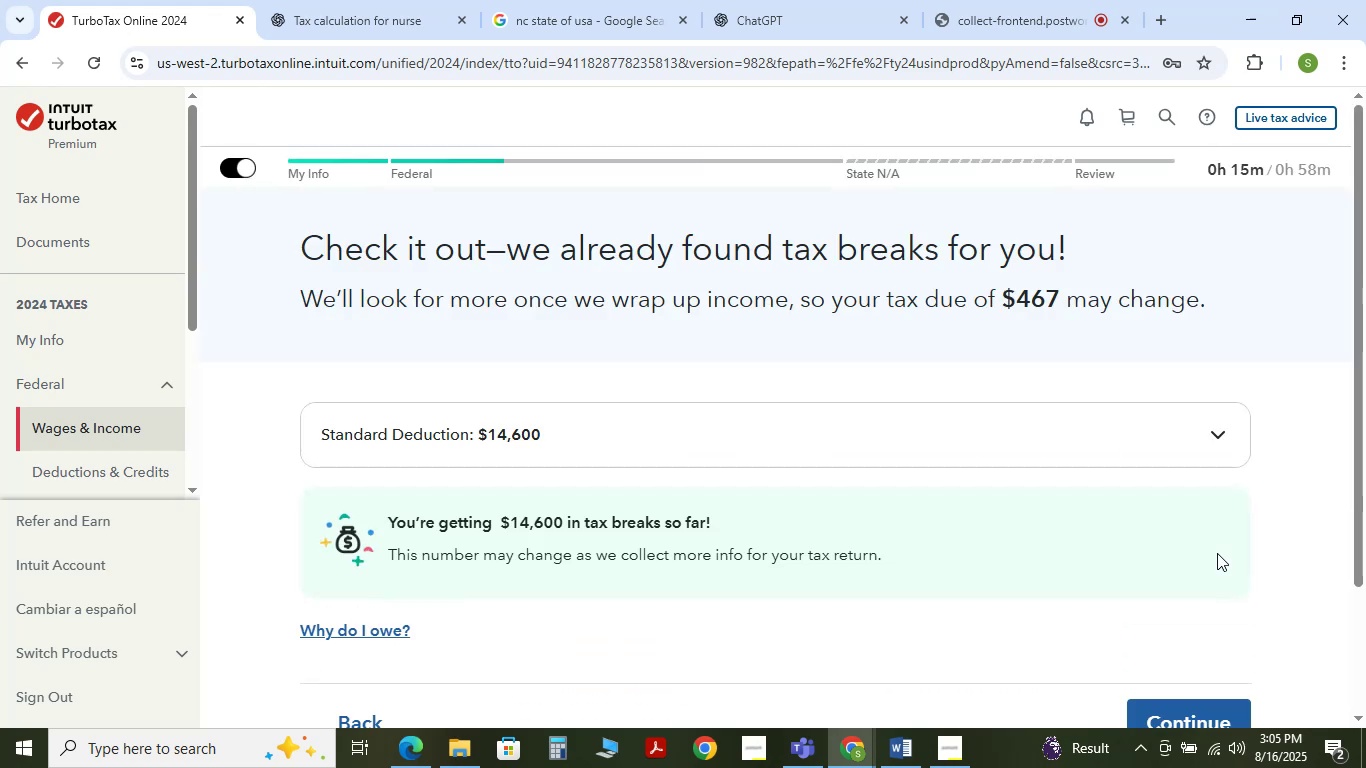 
scroll: coordinate [1039, 560], scroll_direction: down, amount: 2.0
 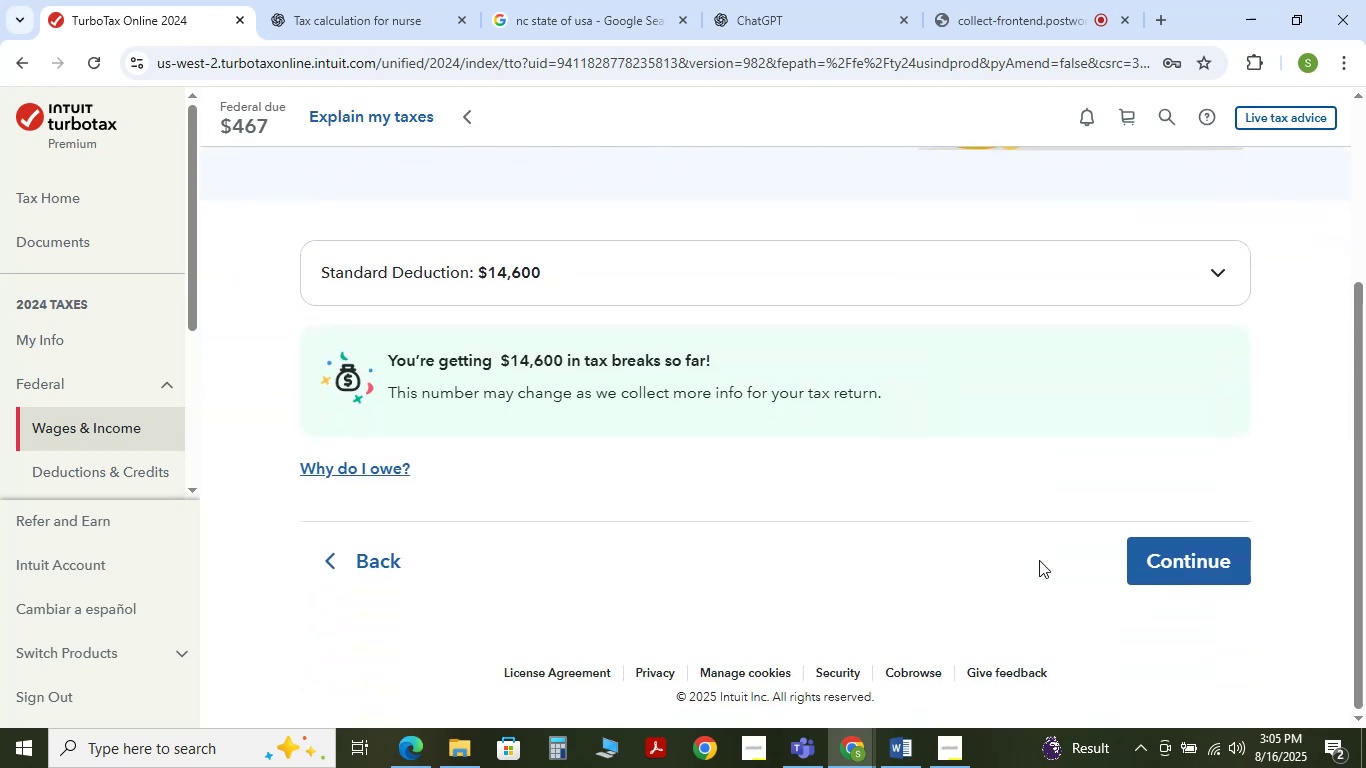 
scroll: coordinate [1039, 560], scroll_direction: up, amount: 1.0
 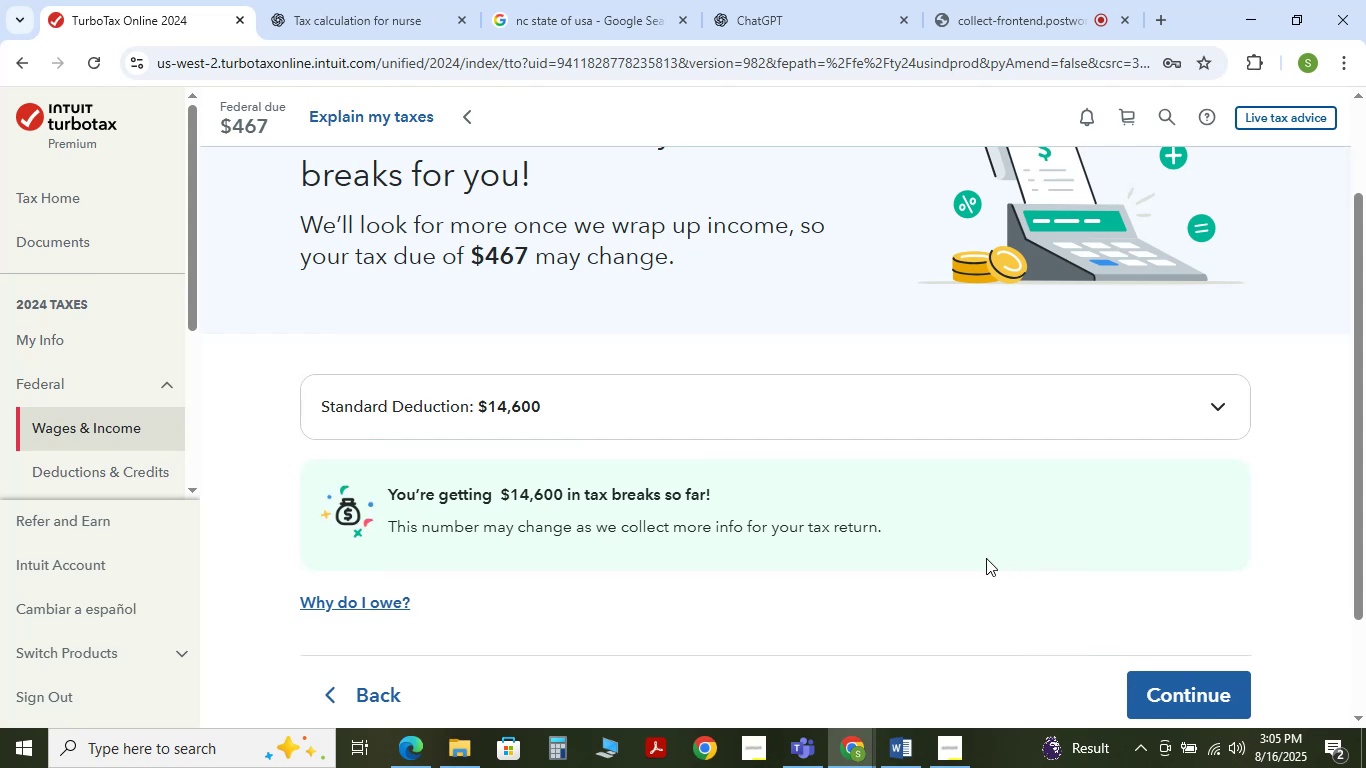 
scroll: coordinate [986, 558], scroll_direction: down, amount: 1.0
 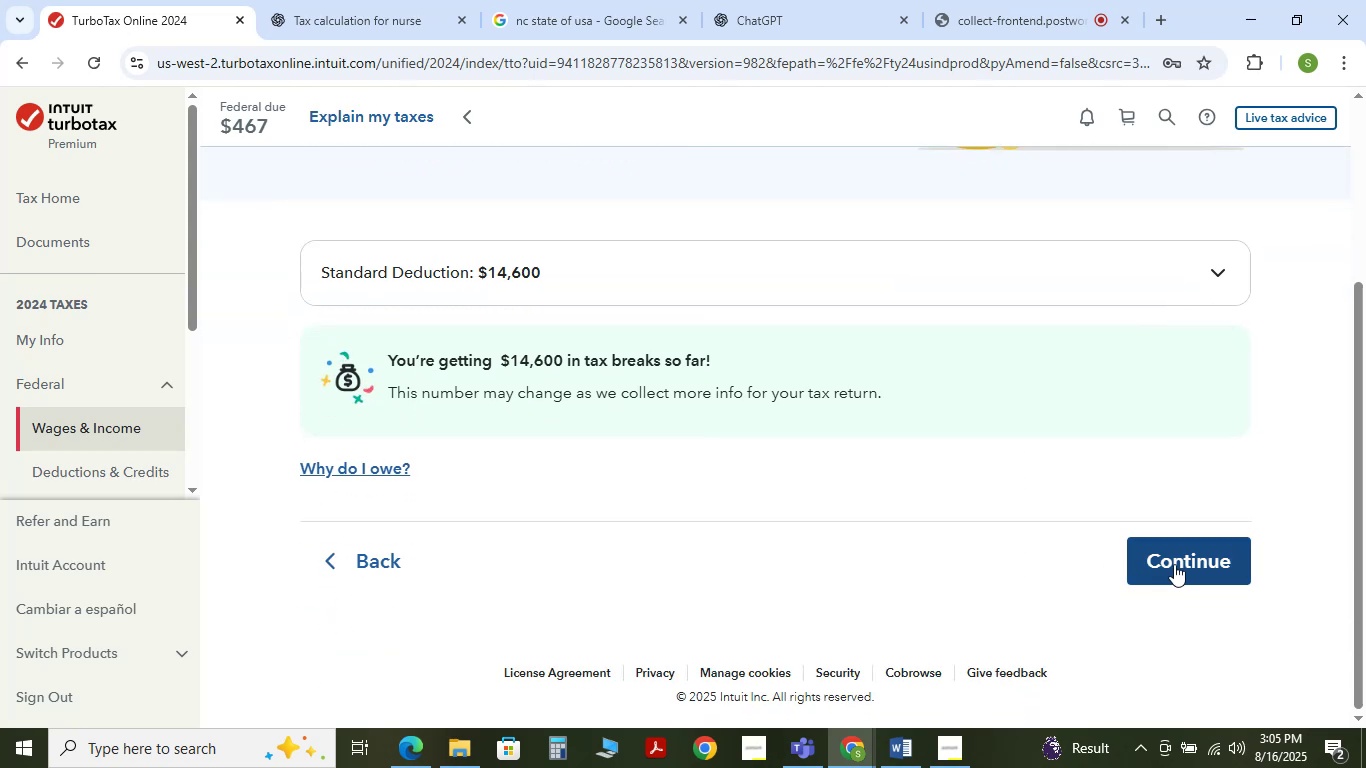 
left_click([1174, 564])
 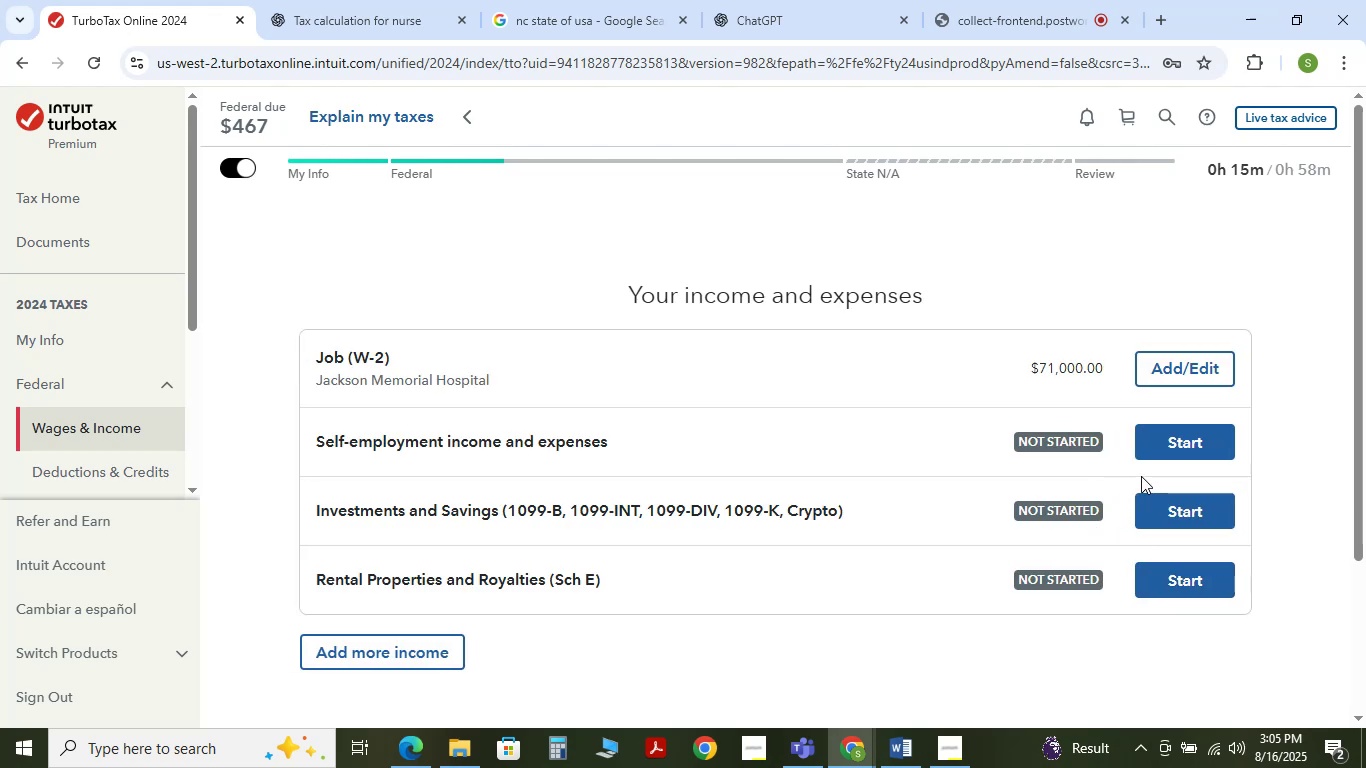 
wait(6.92)
 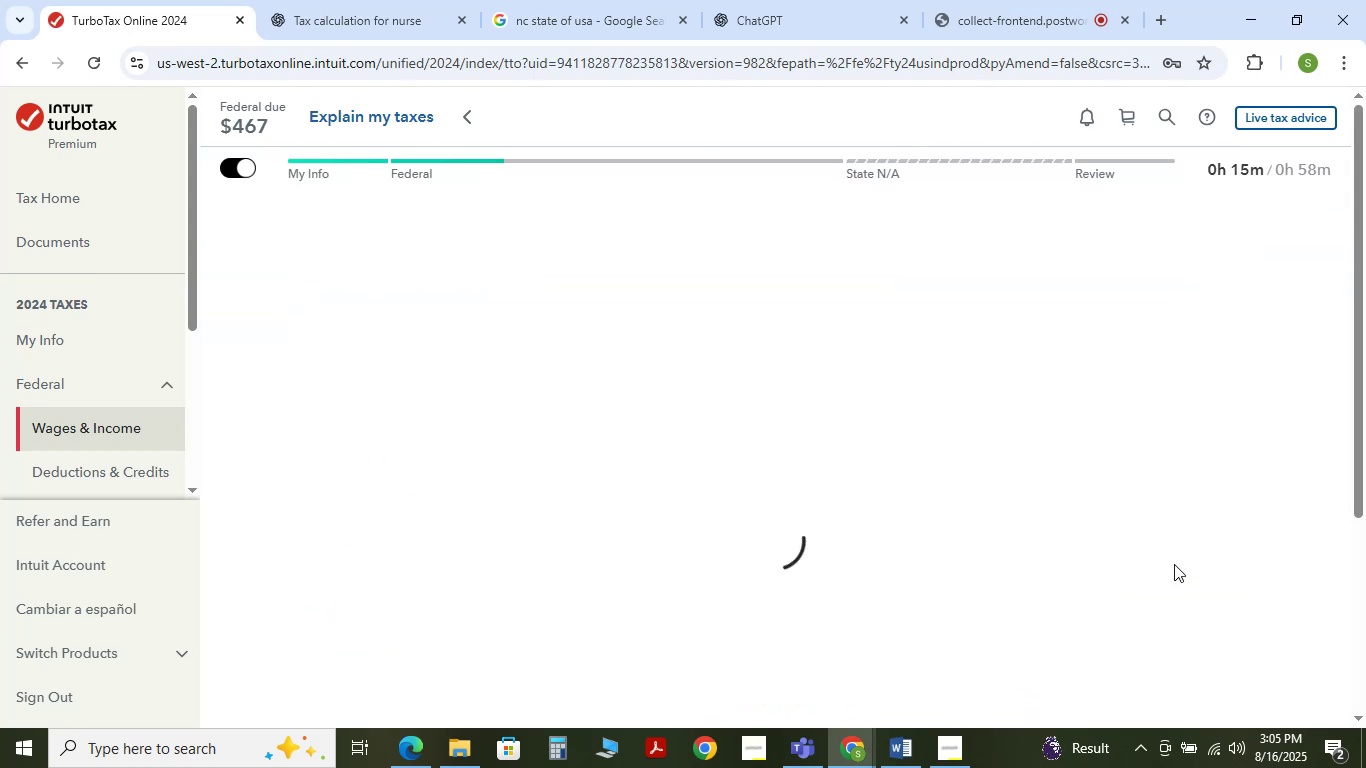 
left_click([1176, 449])
 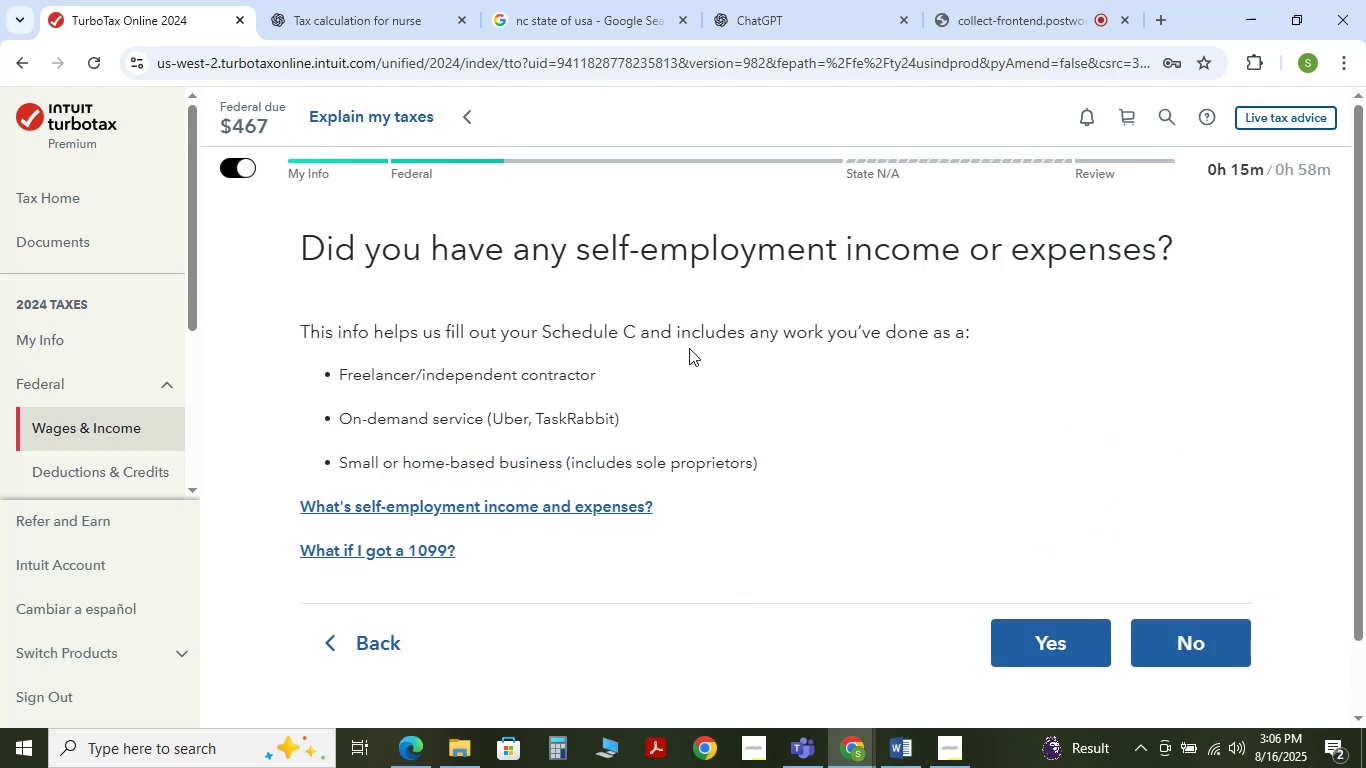 
wait(7.78)
 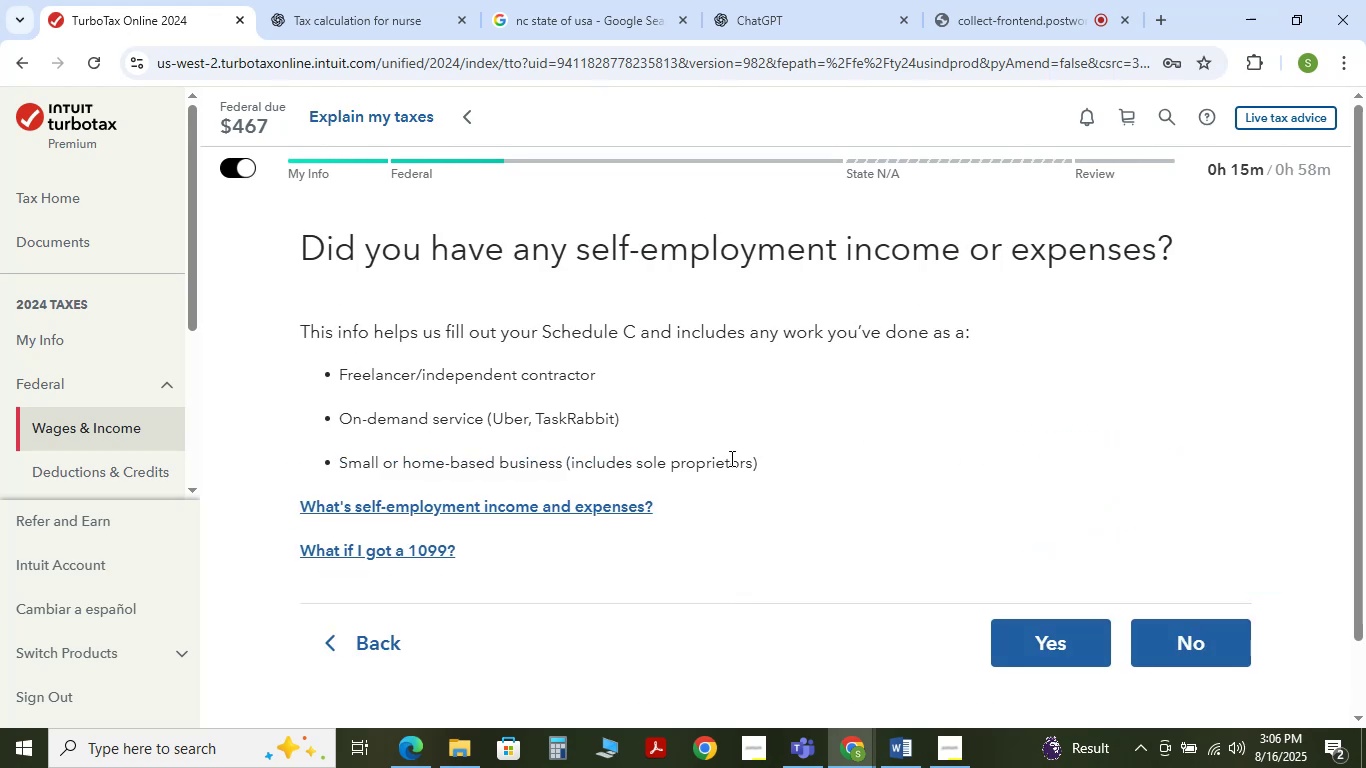 
left_click([1024, 618])
 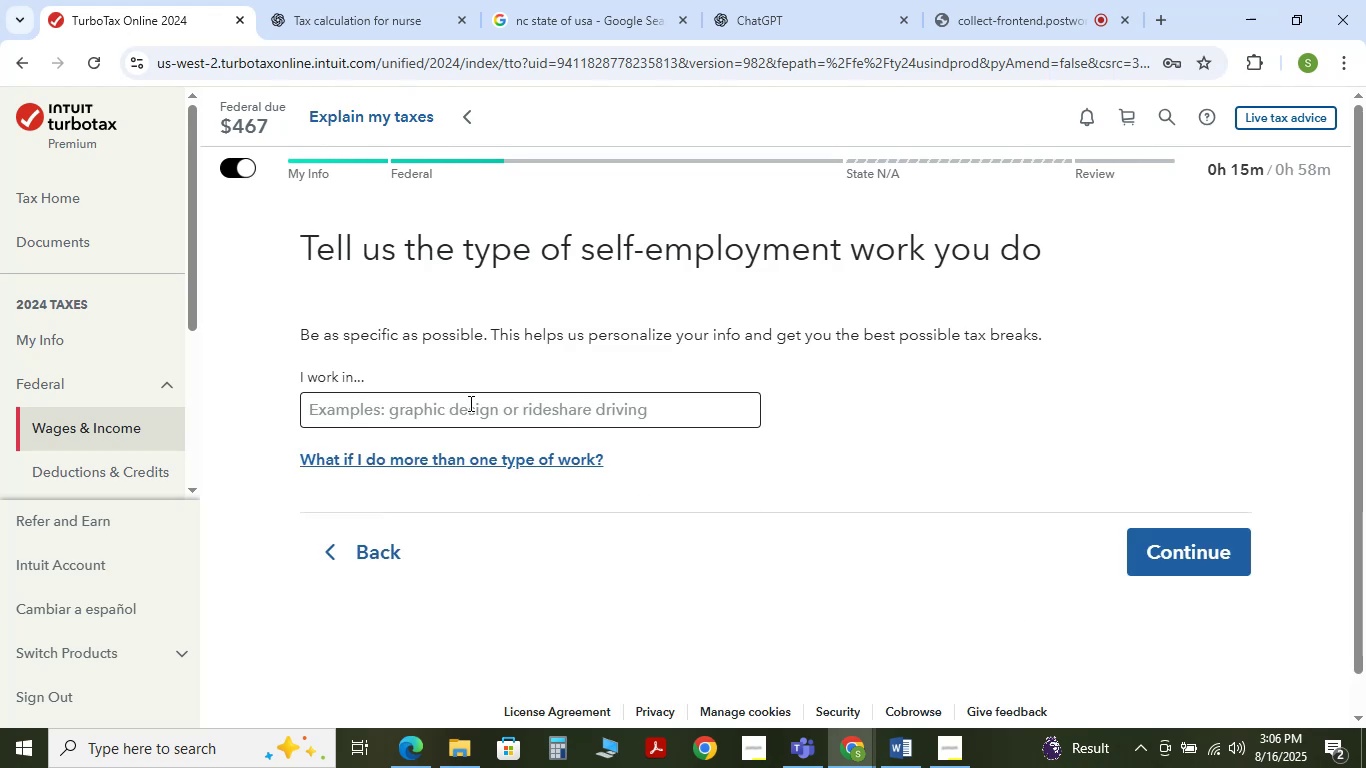 
left_click([406, 409])
 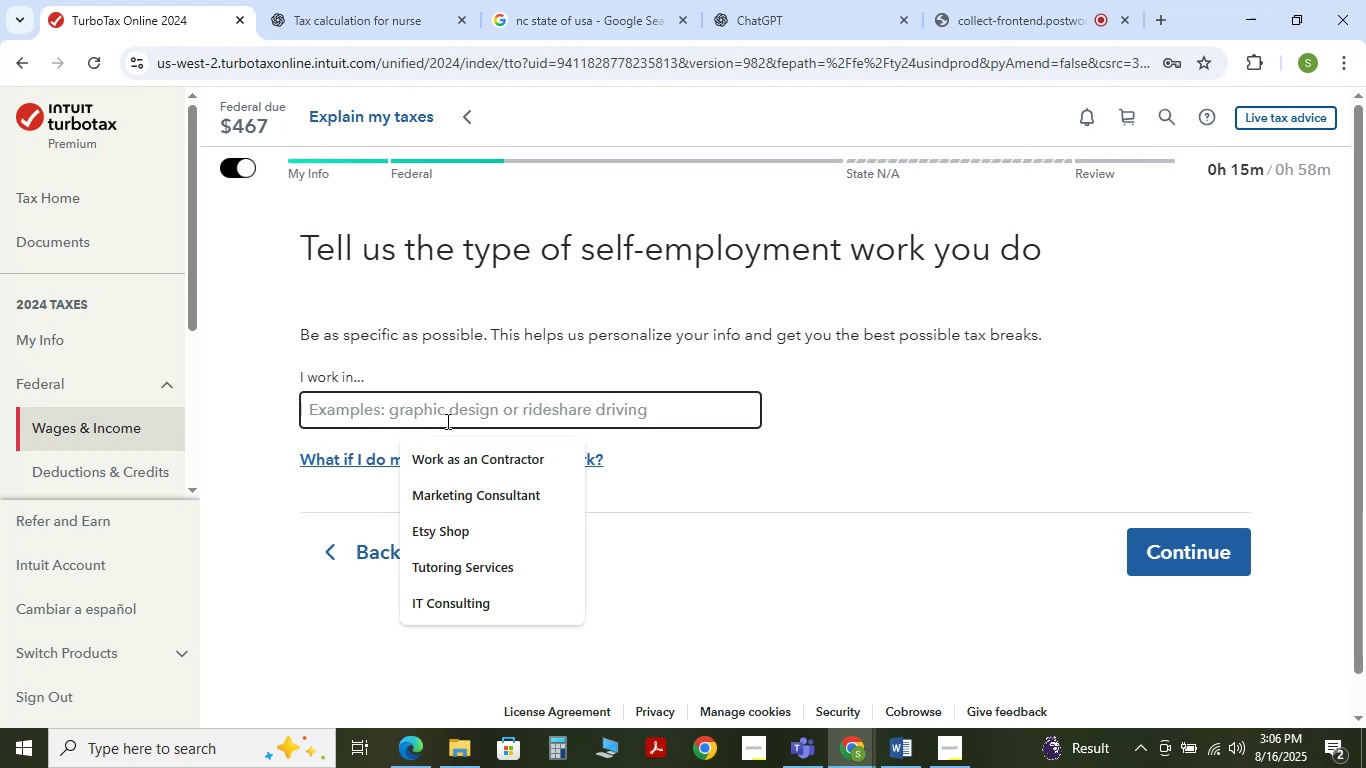 
hold_key(key=AltLeft, duration=0.47)
 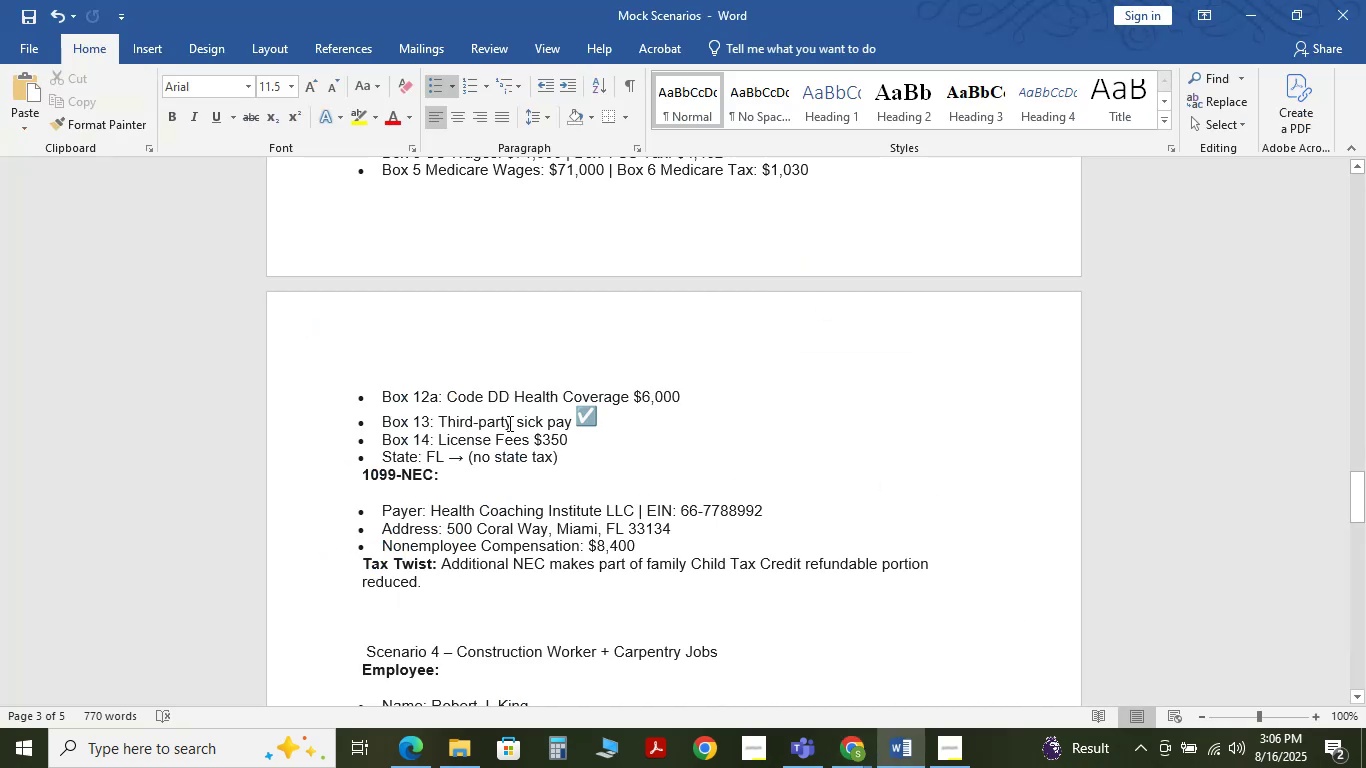 
hold_key(key=Tab, duration=0.34)
 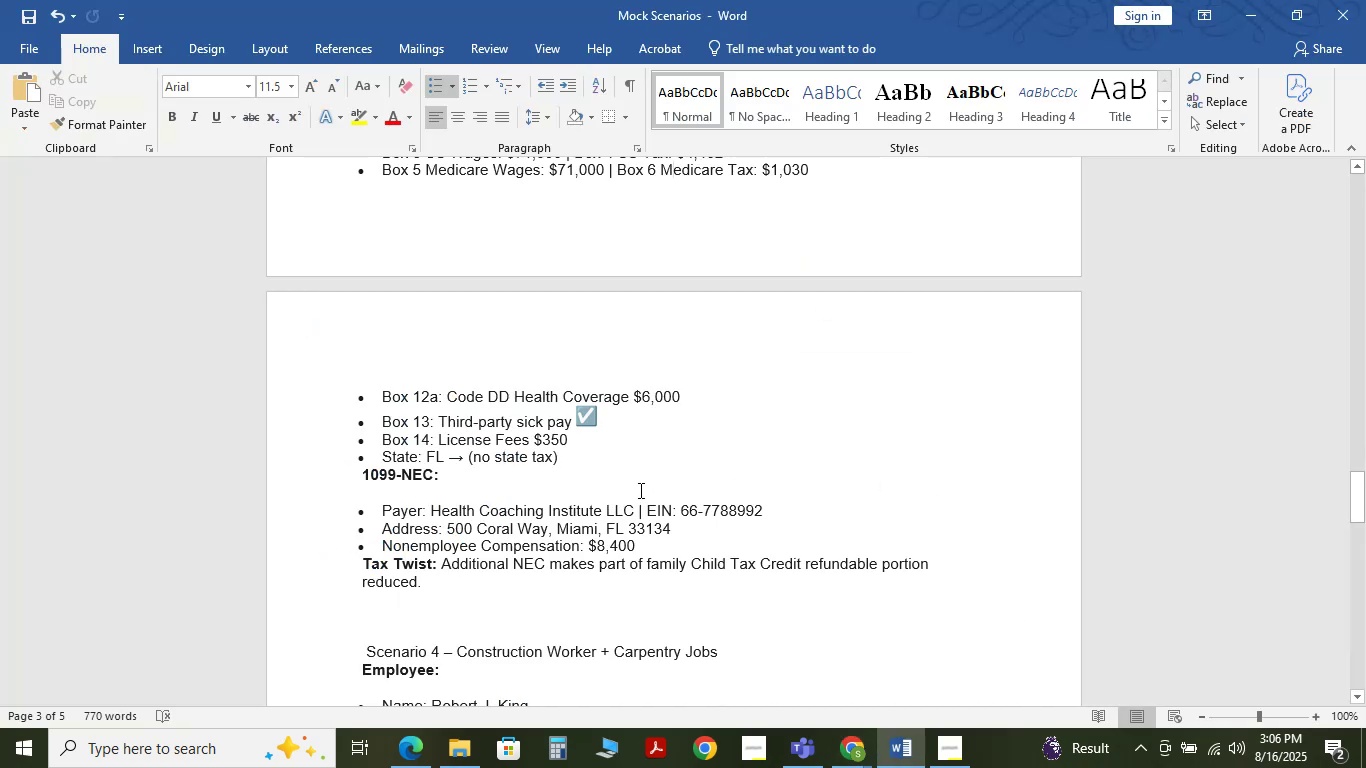 
scroll: coordinate [536, 454], scroll_direction: up, amount: 5.0
 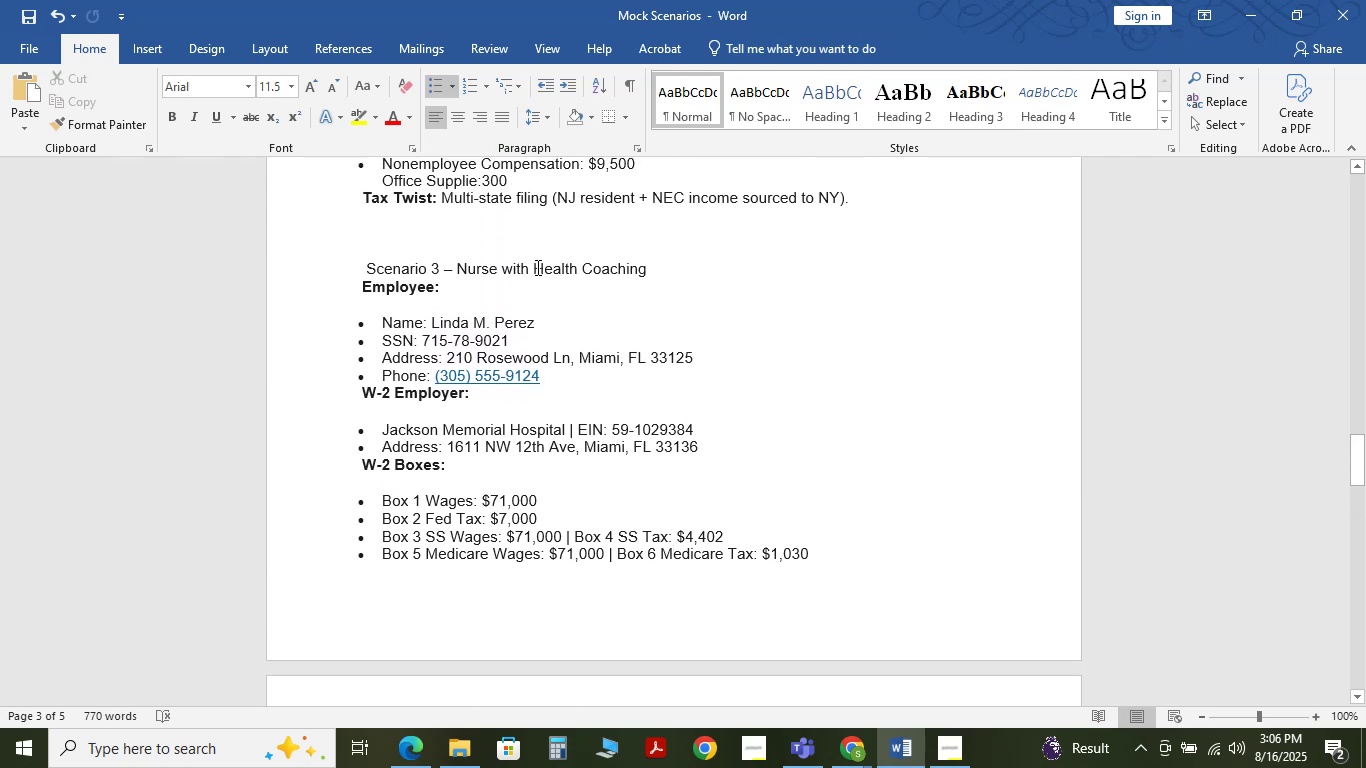 
left_click_drag(start_coordinate=[535, 267], to_coordinate=[630, 268])
 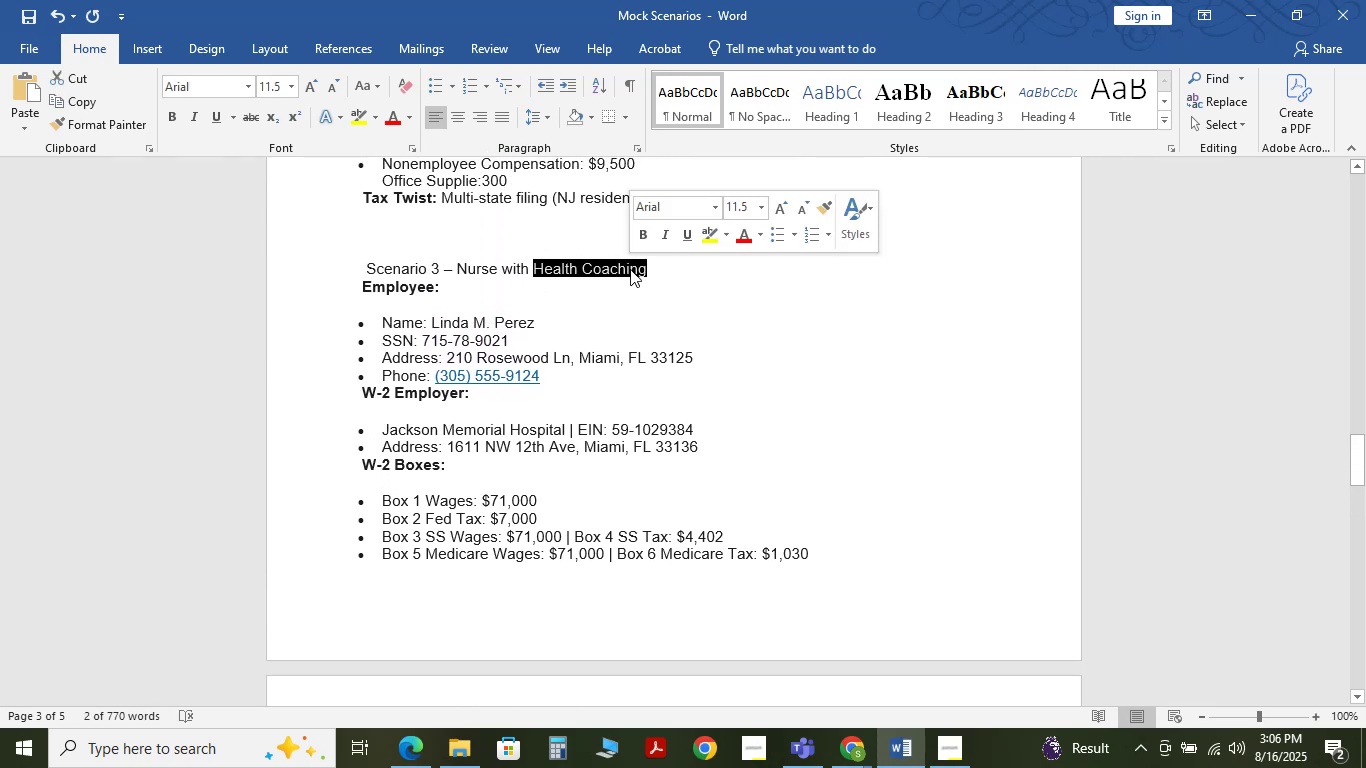 
key(Control+C)
 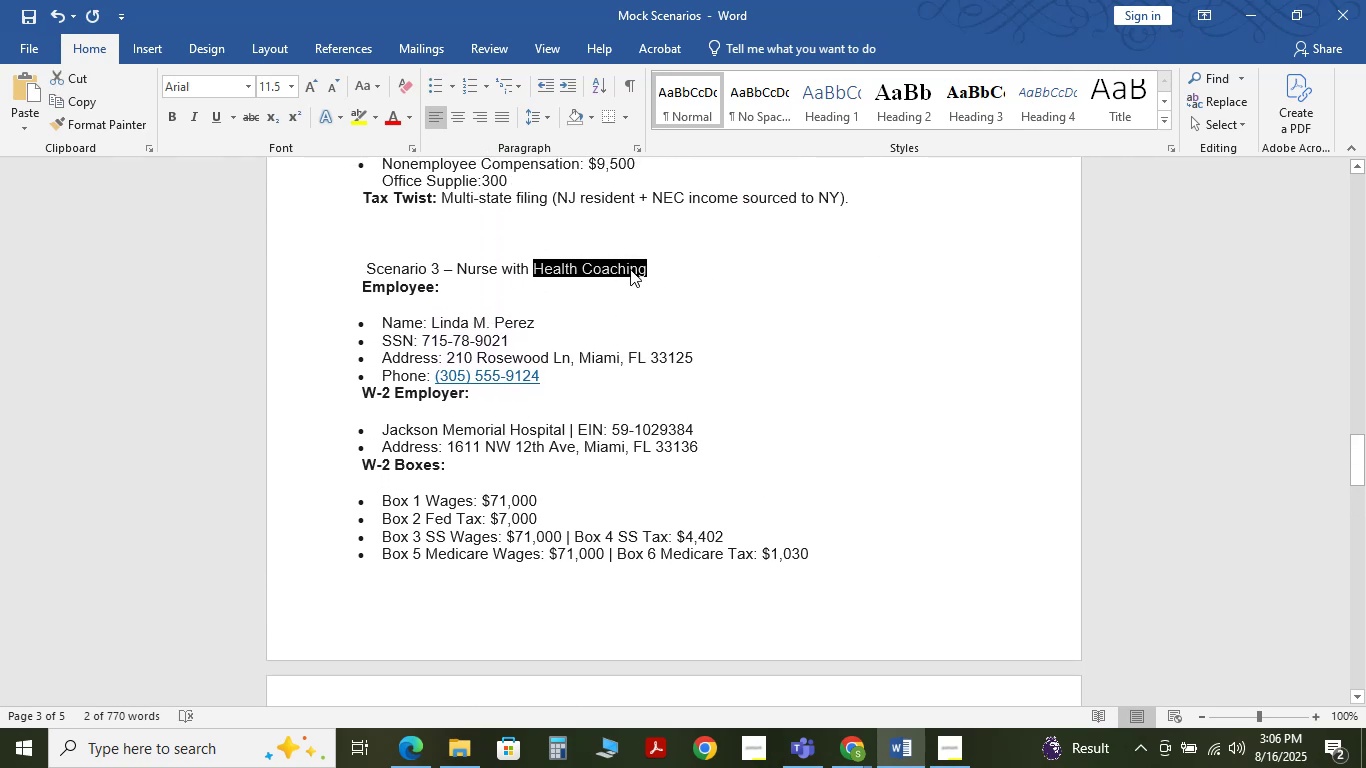 
key(Control+C)
 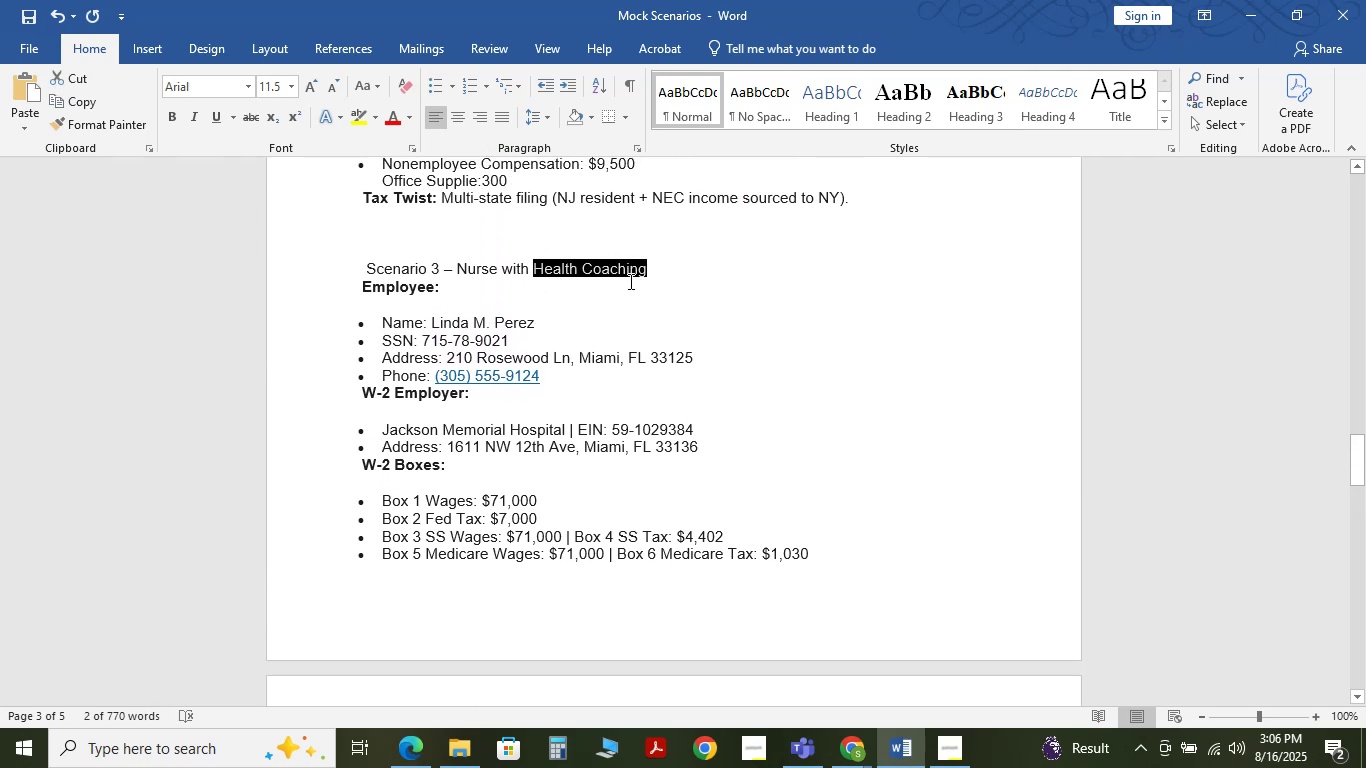 
key(Alt+Tab)
 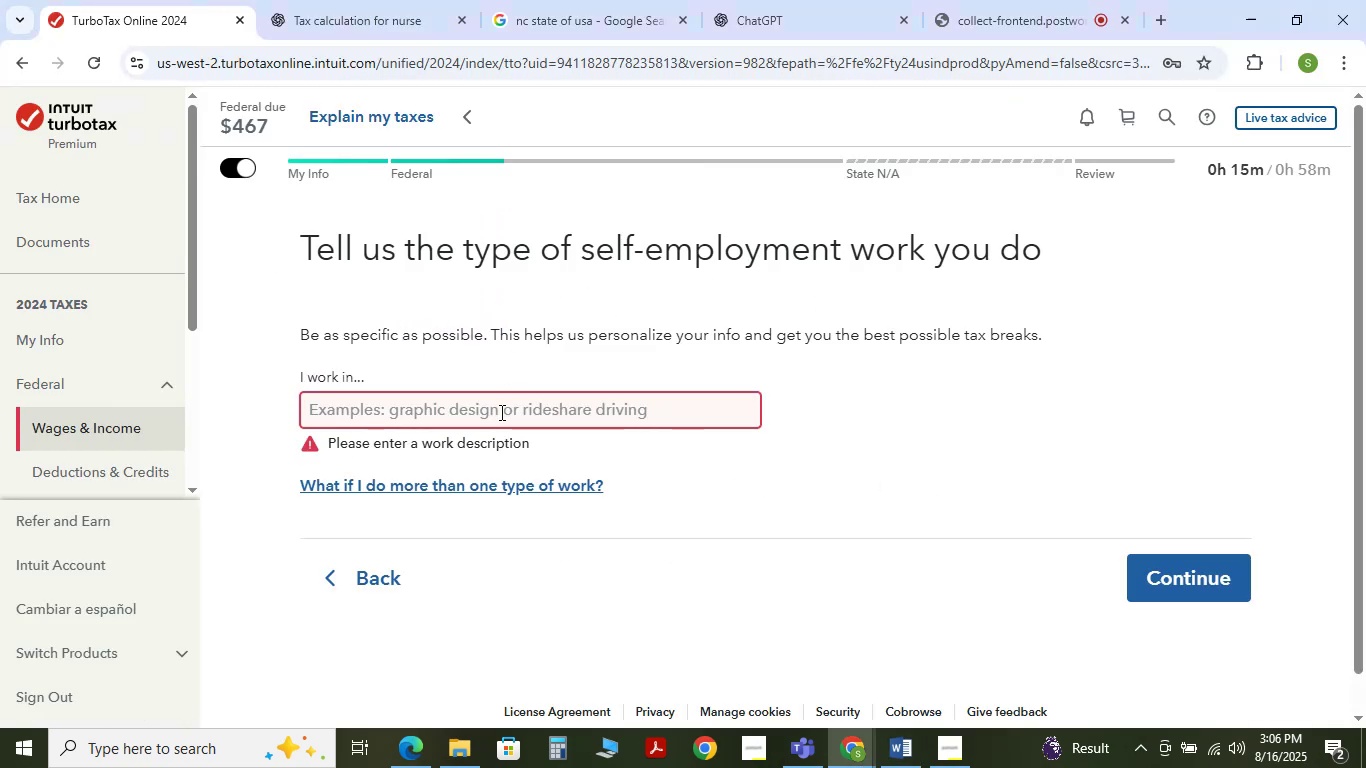 
key(Control+V)
 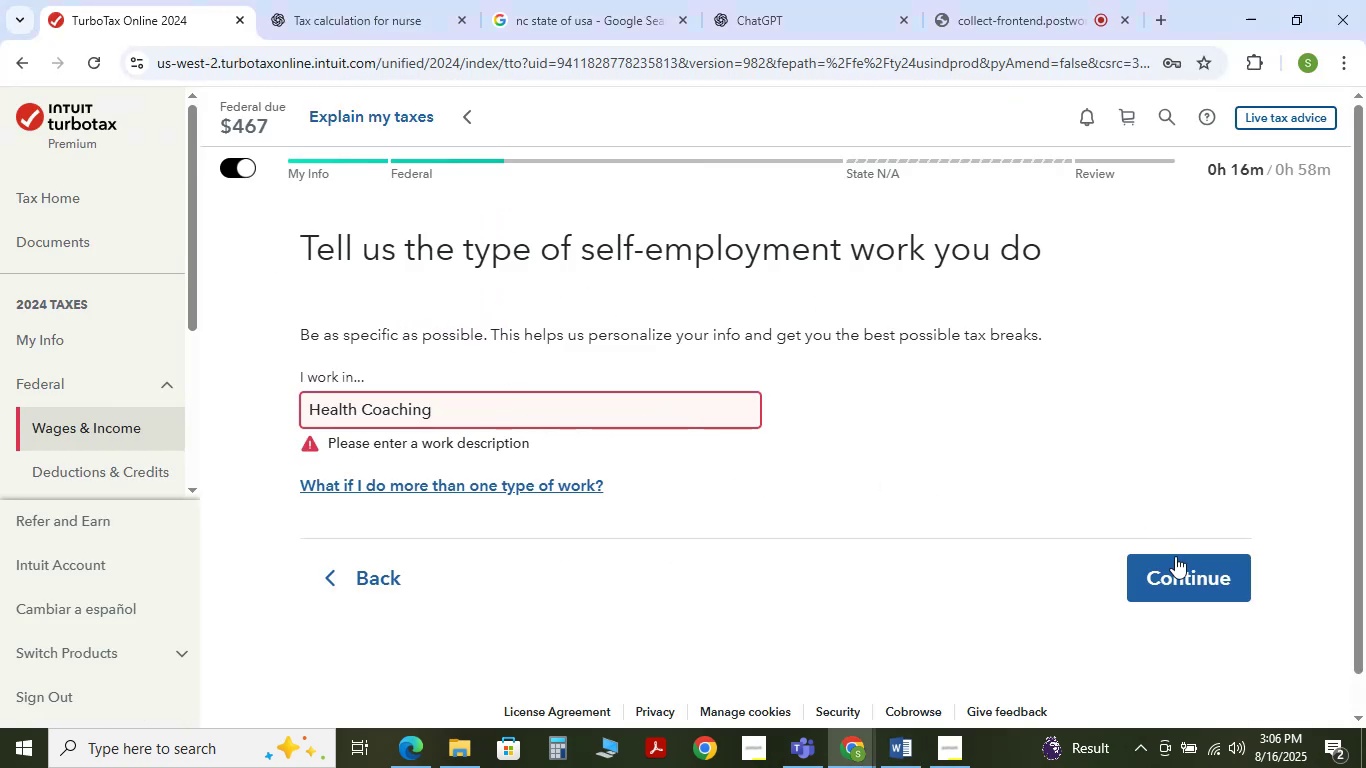 
left_click([1183, 575])
 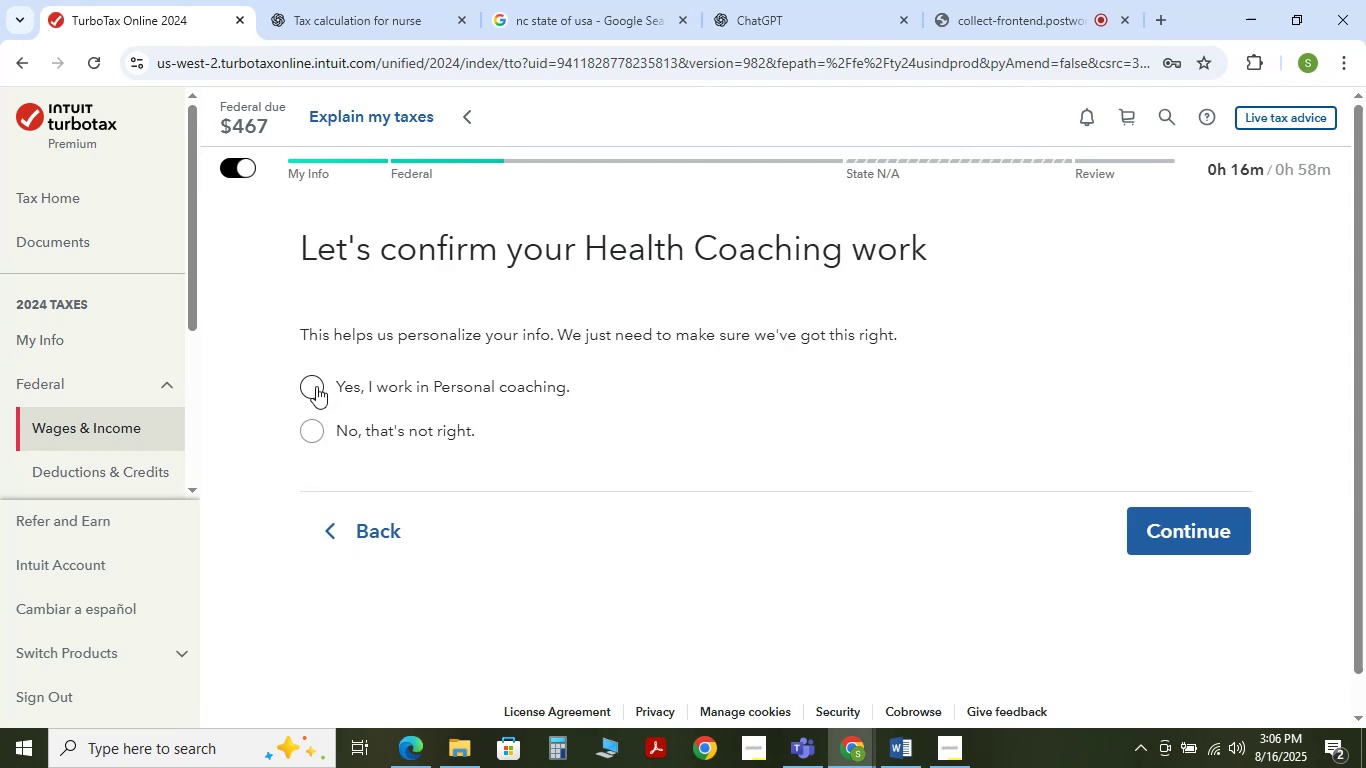 
wait(8.02)
 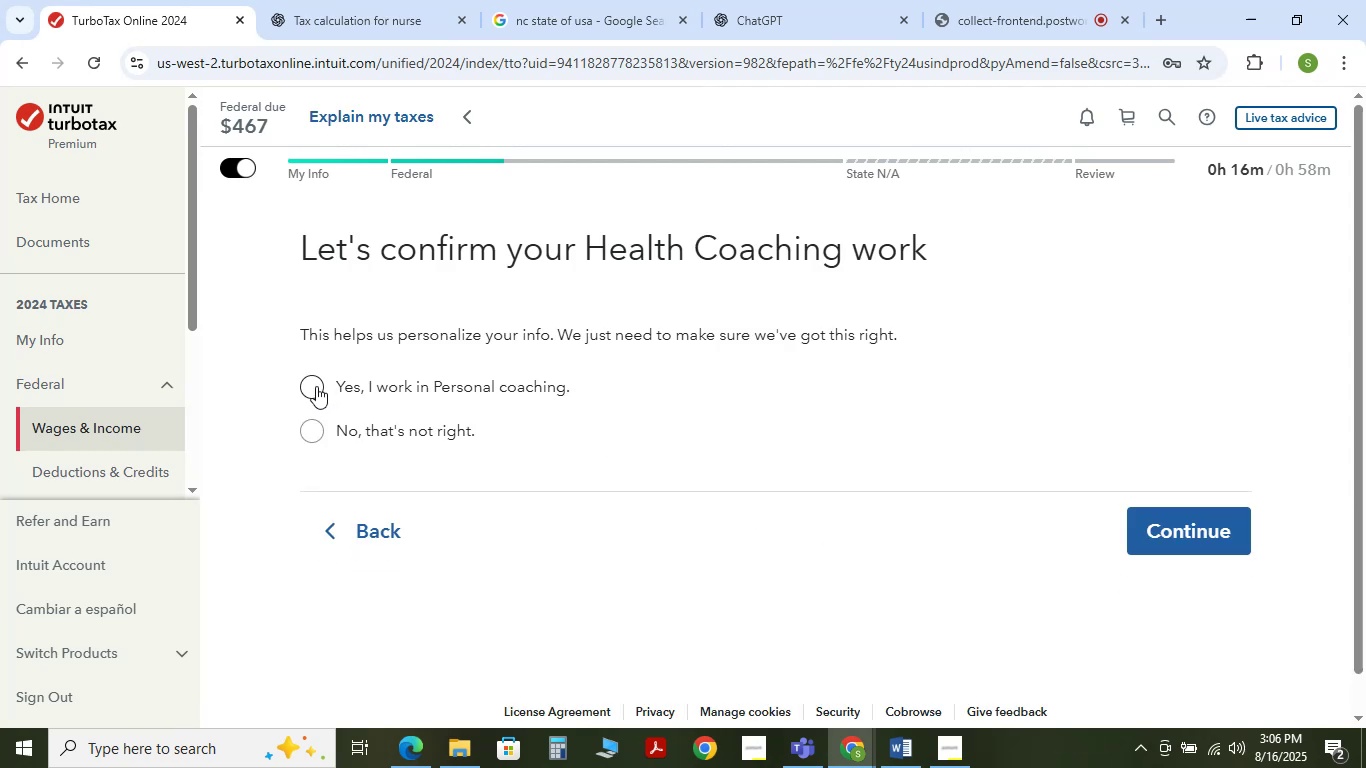 
left_click([321, 383])
 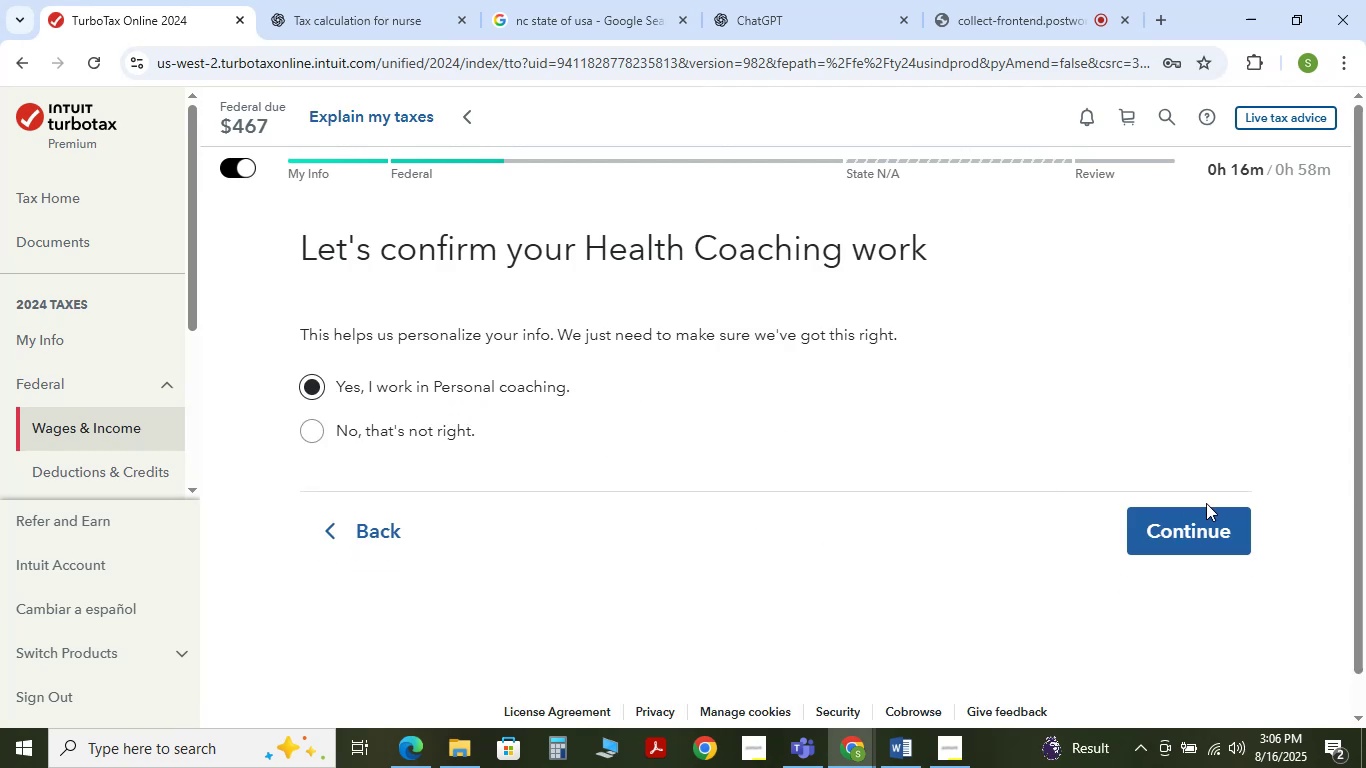 
left_click([1209, 509])
 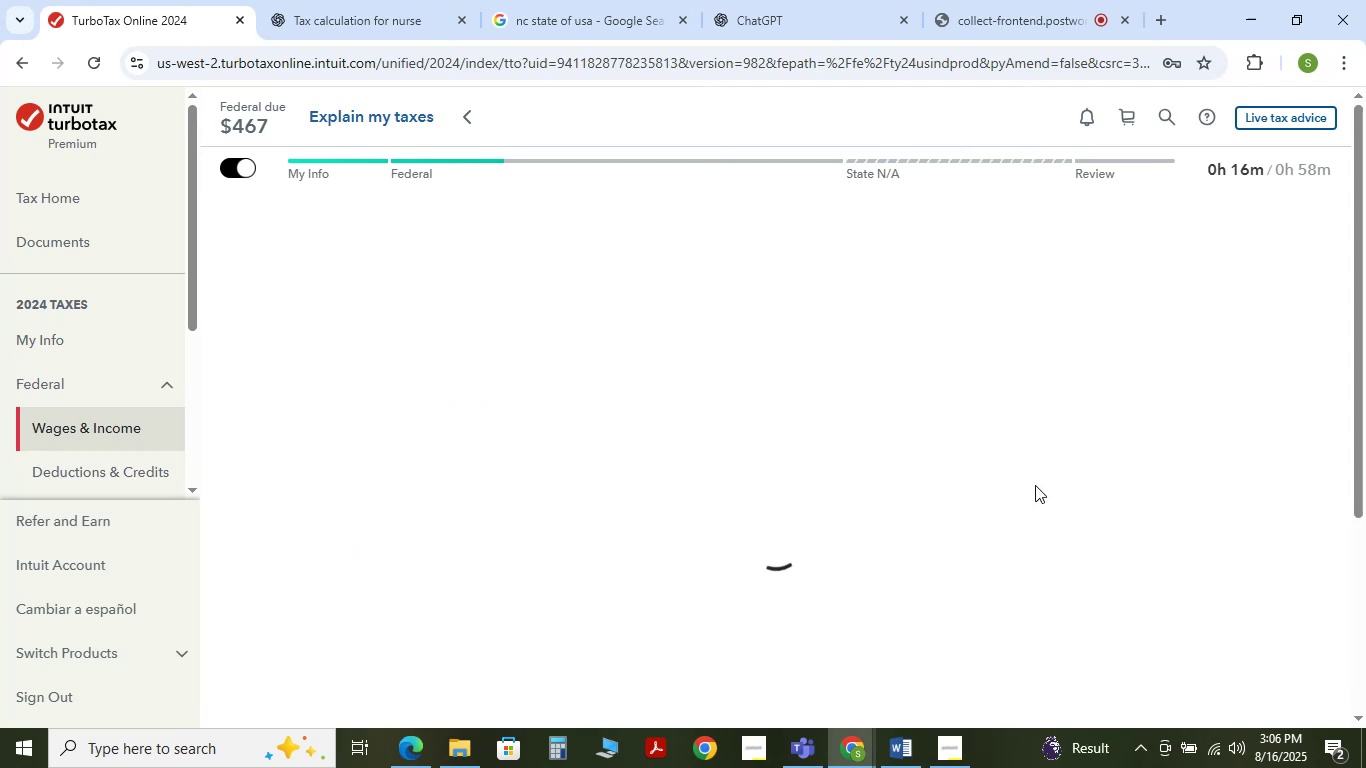 
mouse_move([823, 452])
 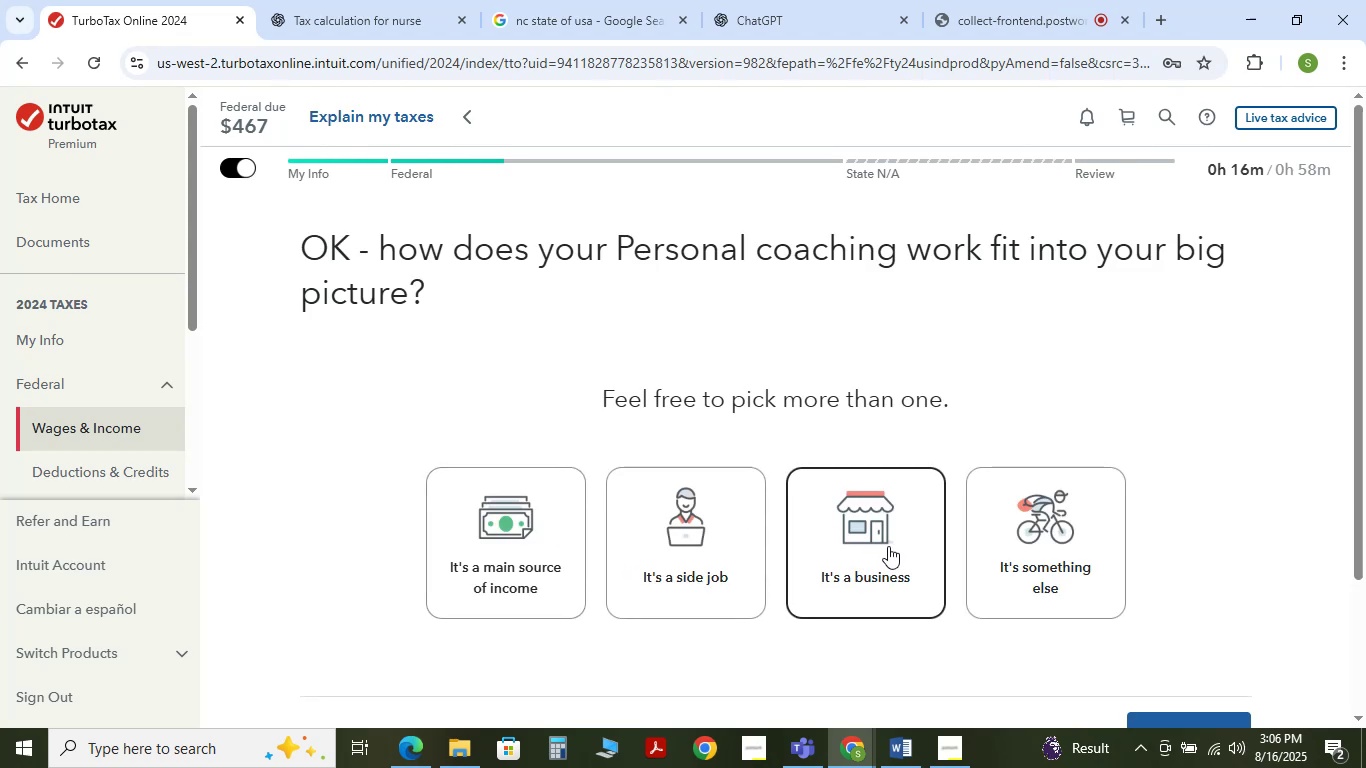 
wait(9.9)
 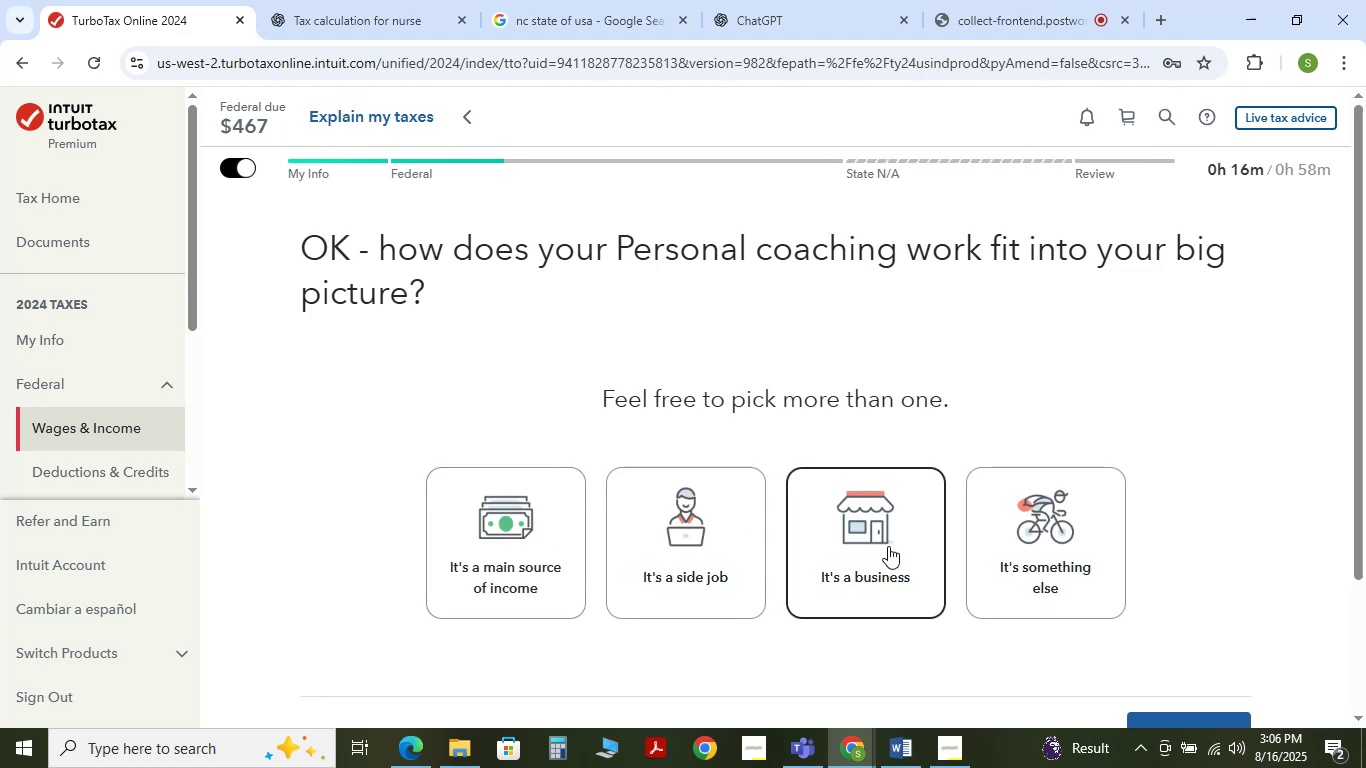 
left_click([1026, 553])
 